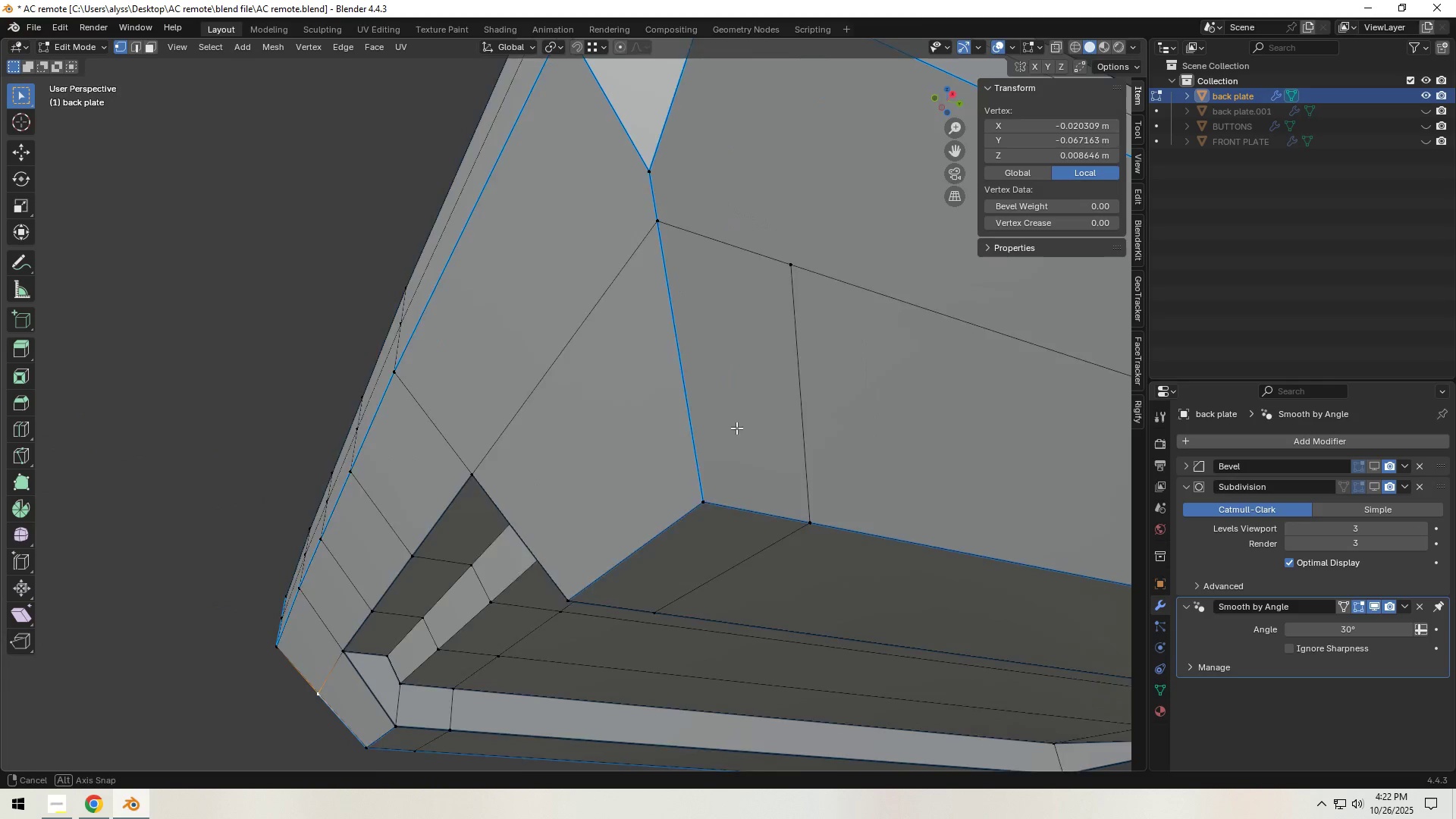 
key(Shift+ShiftLeft)
 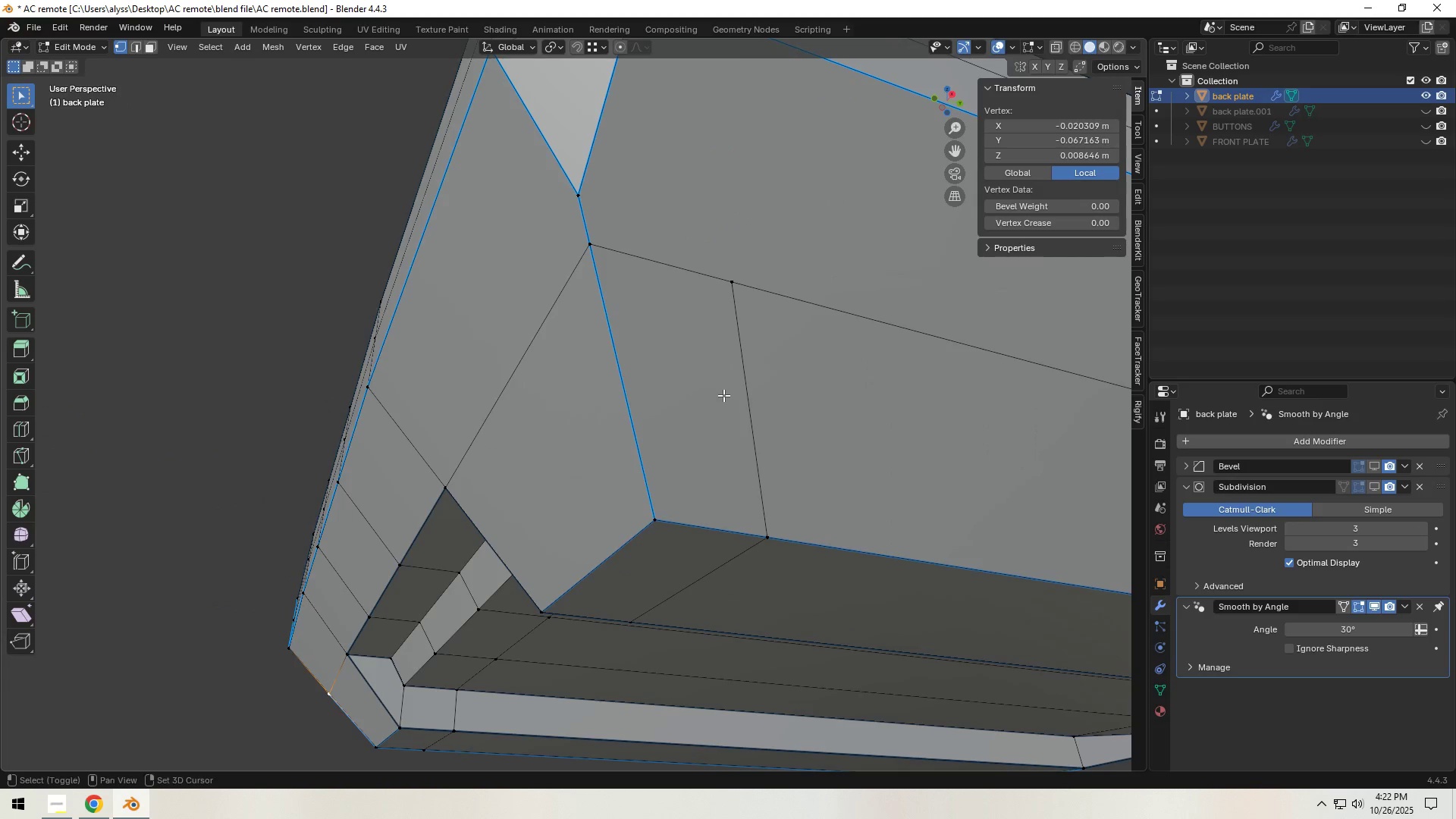 
scroll: coordinate [718, 398], scroll_direction: down, amount: 2.0
 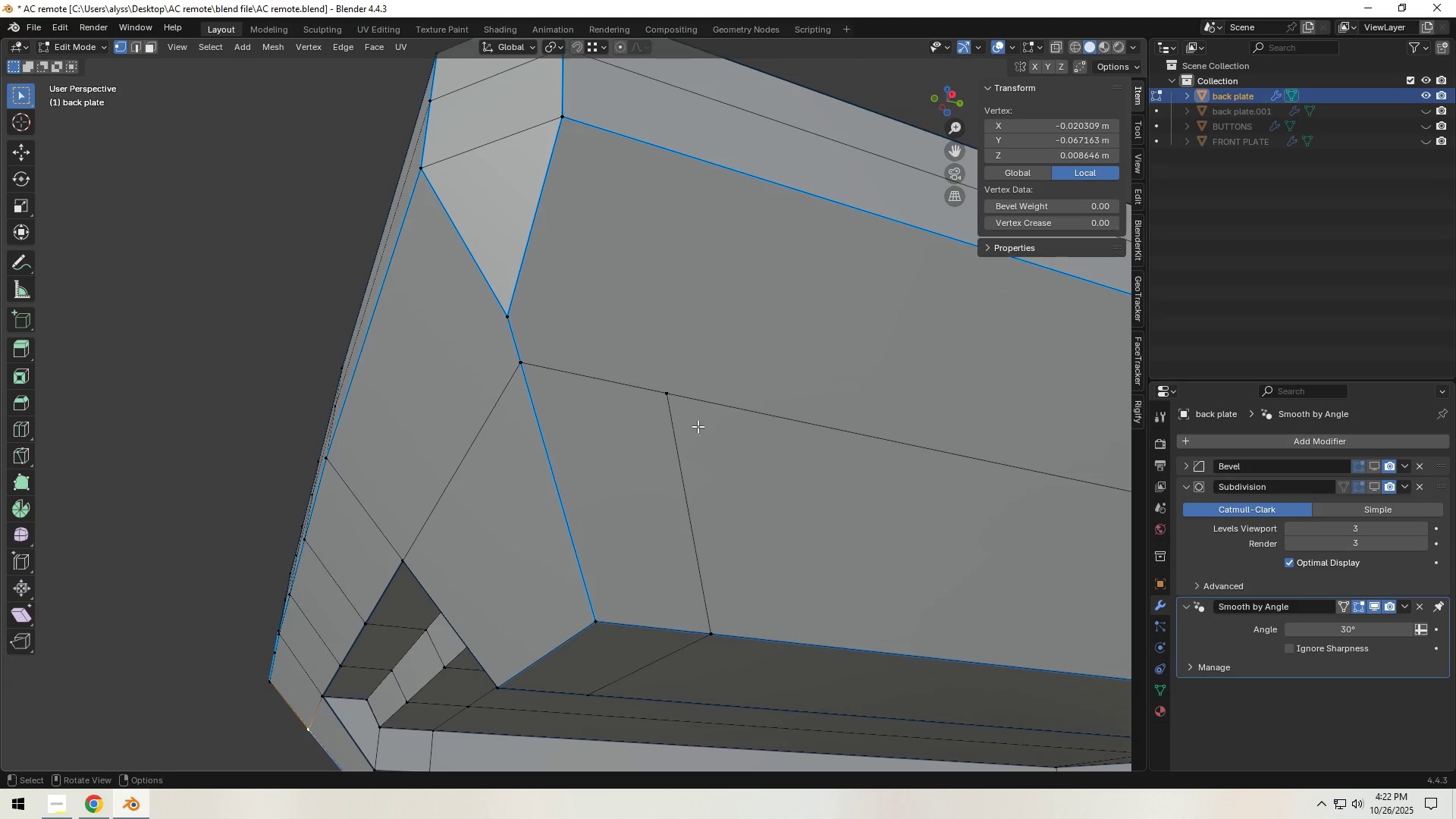 
hold_key(key=ShiftLeft, duration=0.64)
 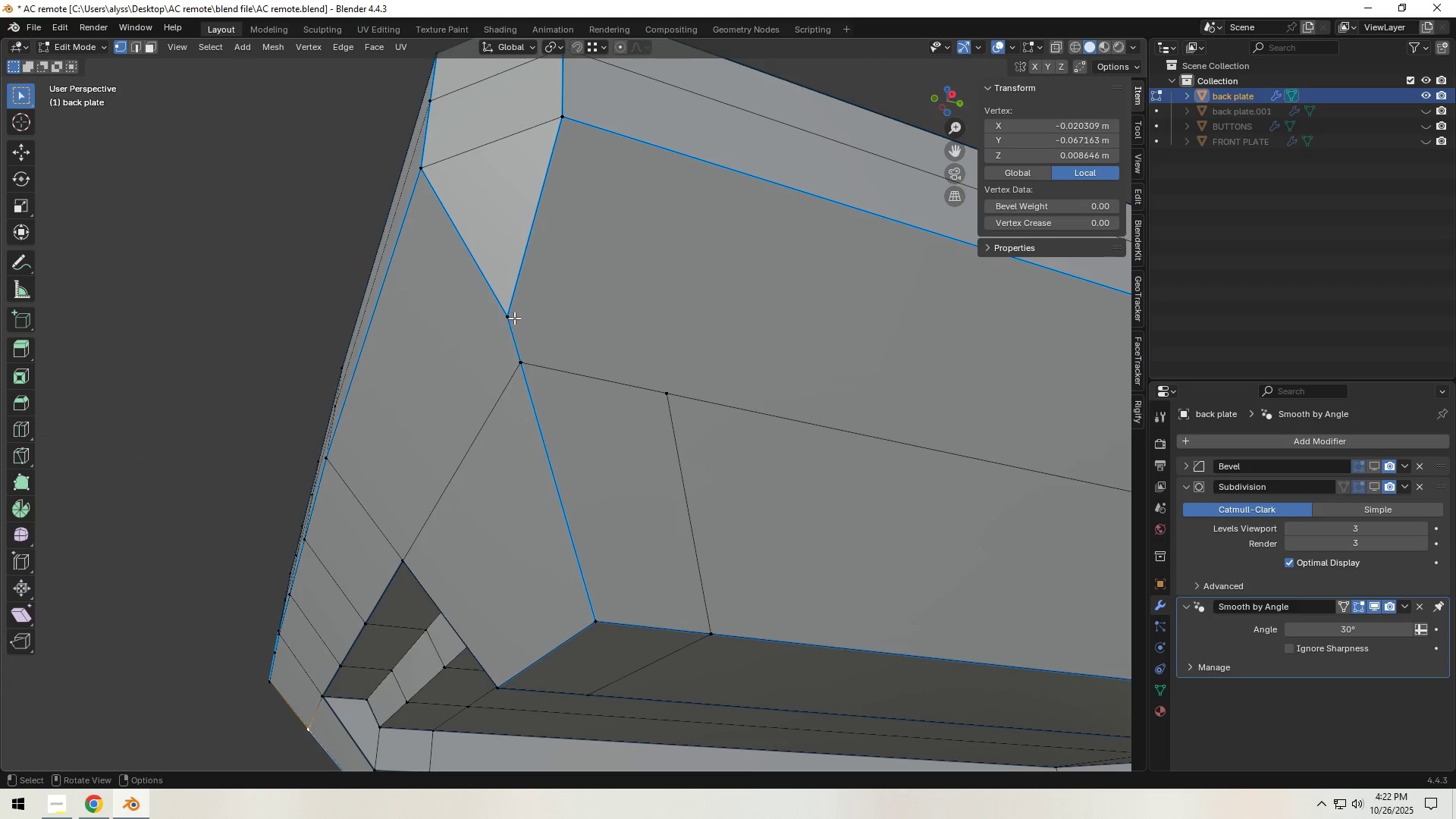 
left_click([517, 316])
 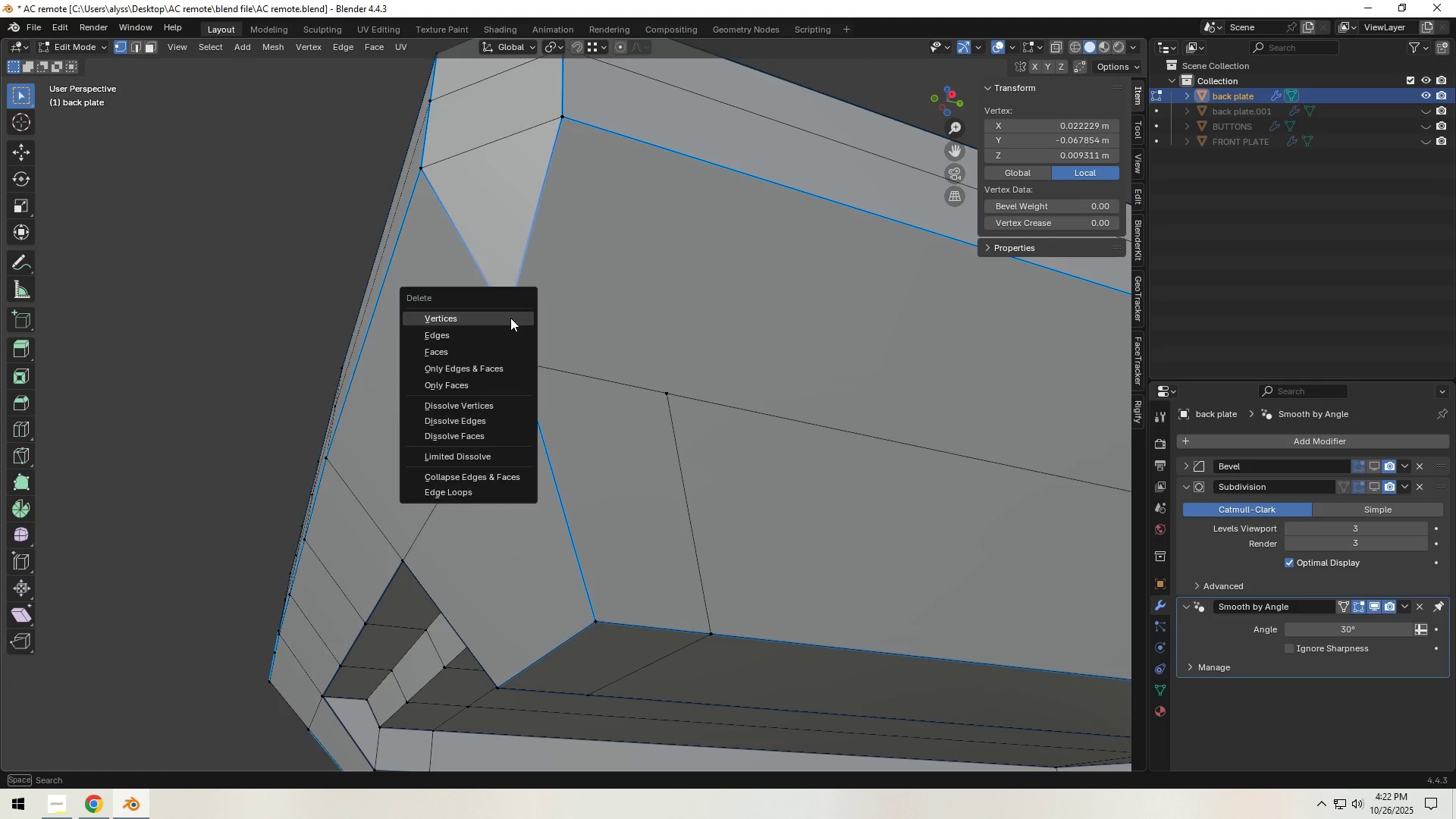 
key(X)
 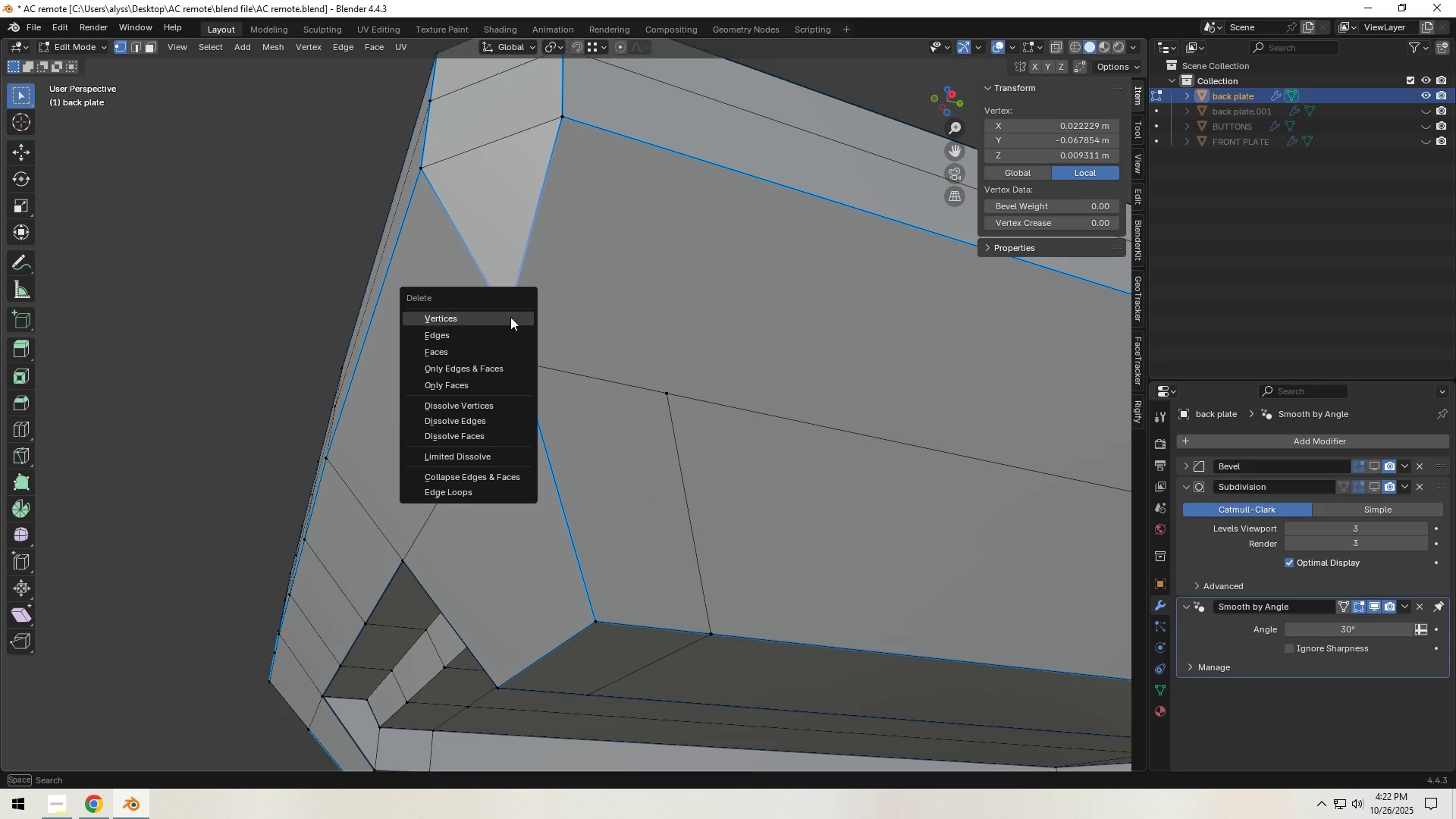 
left_click([510, 317])
 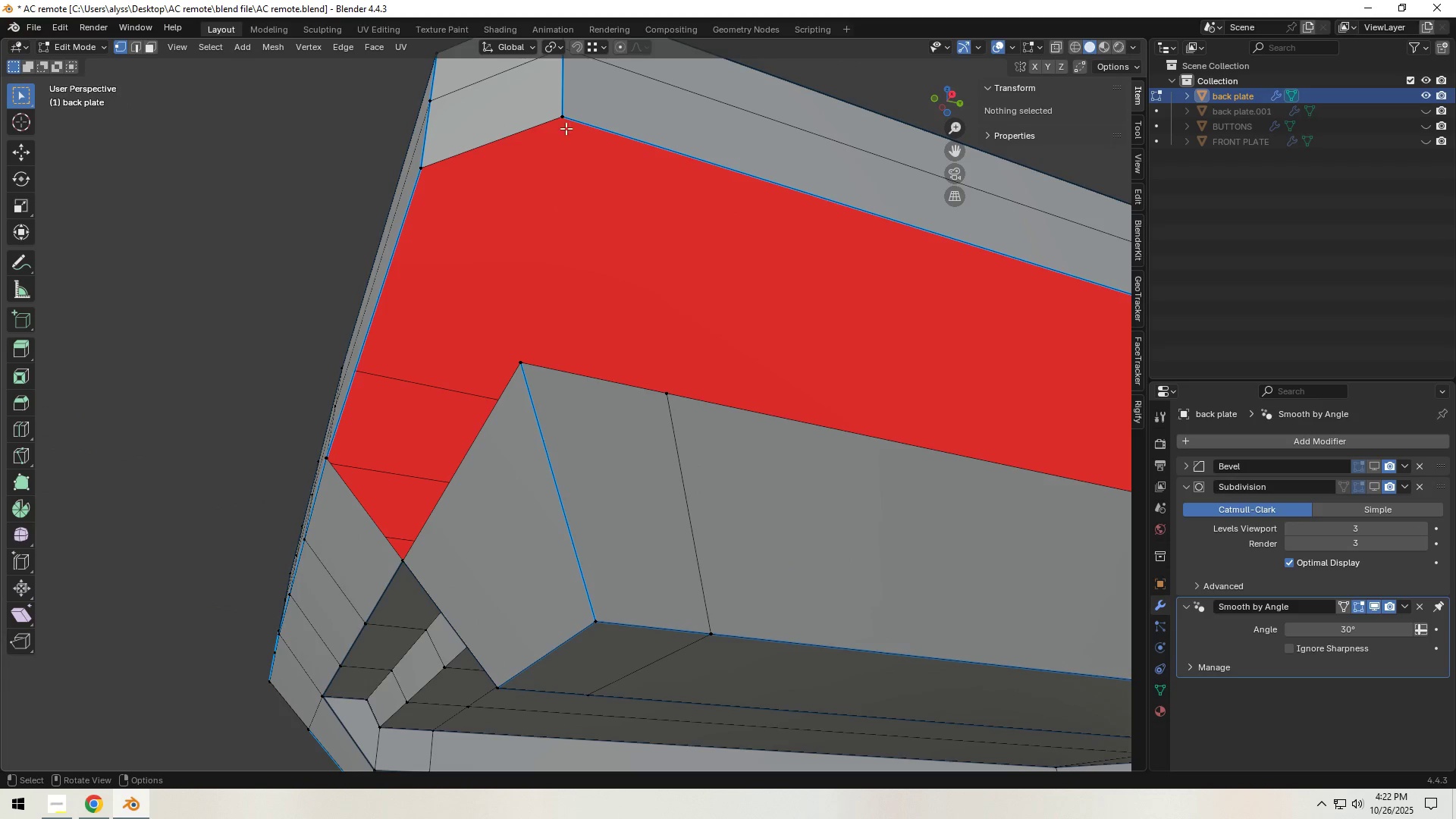 
left_click([573, 111])
 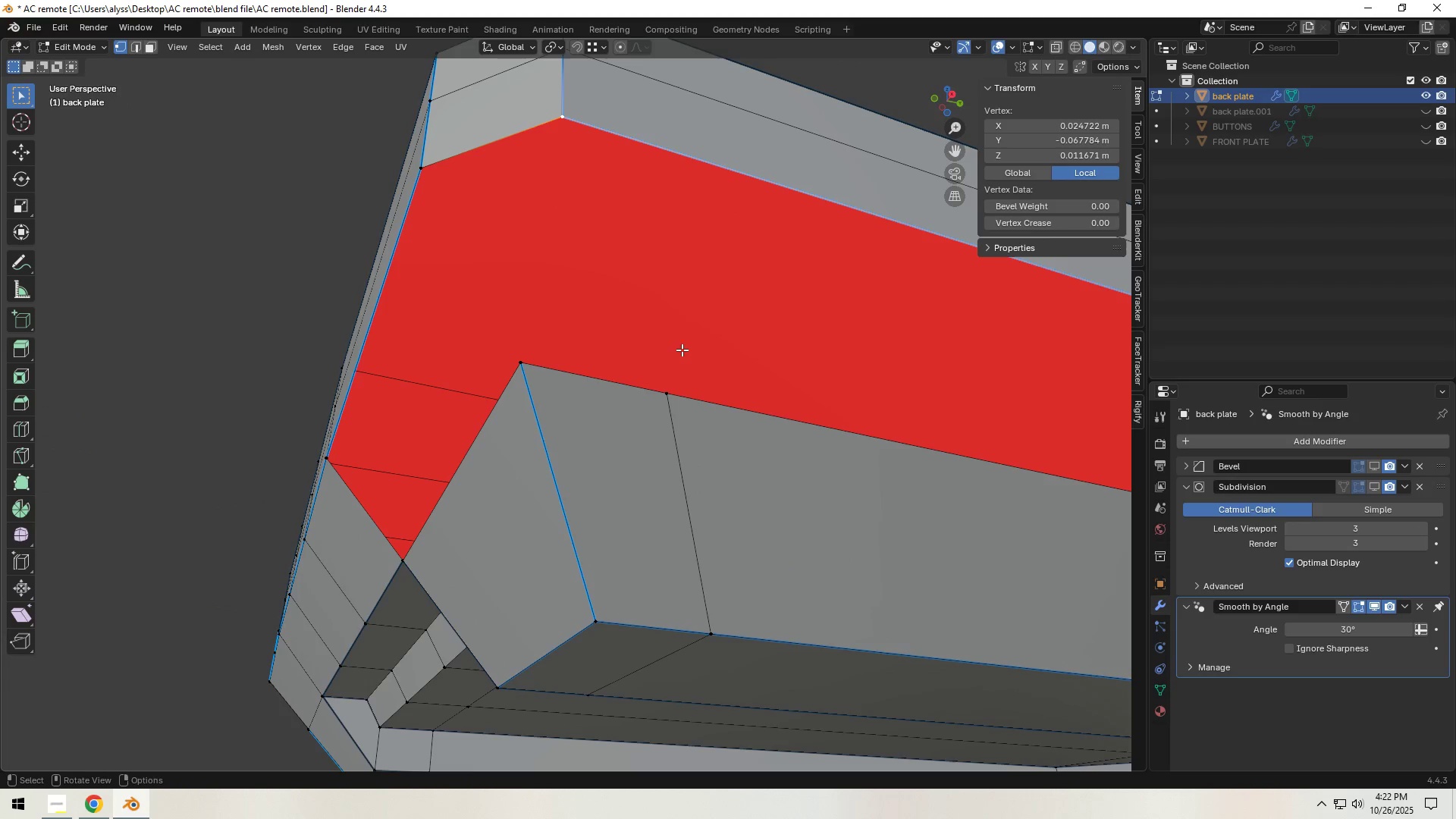 
hold_key(key=ShiftLeft, duration=1.54)
left_click([671, 402])
 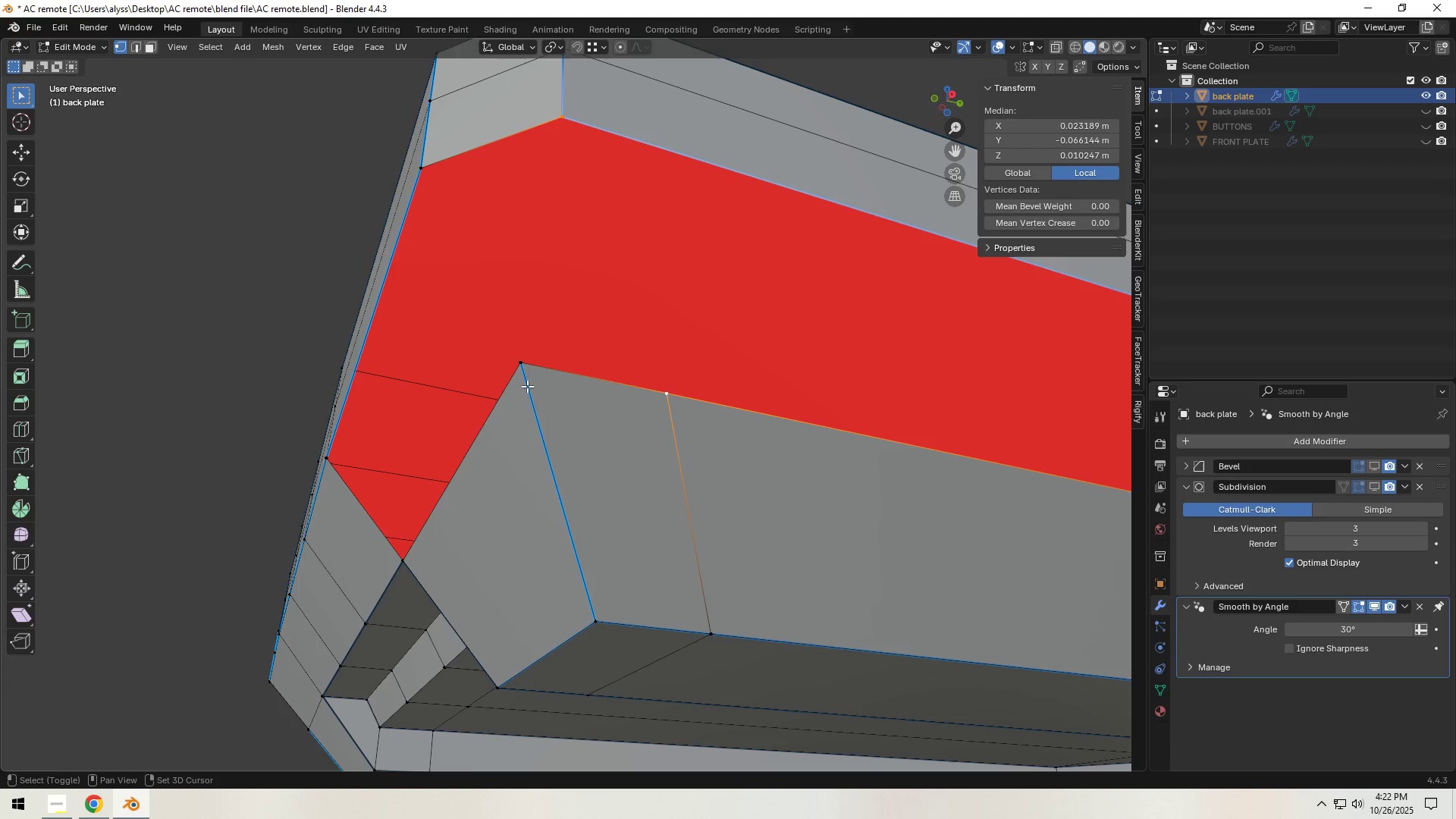 
left_click([521, 378])
 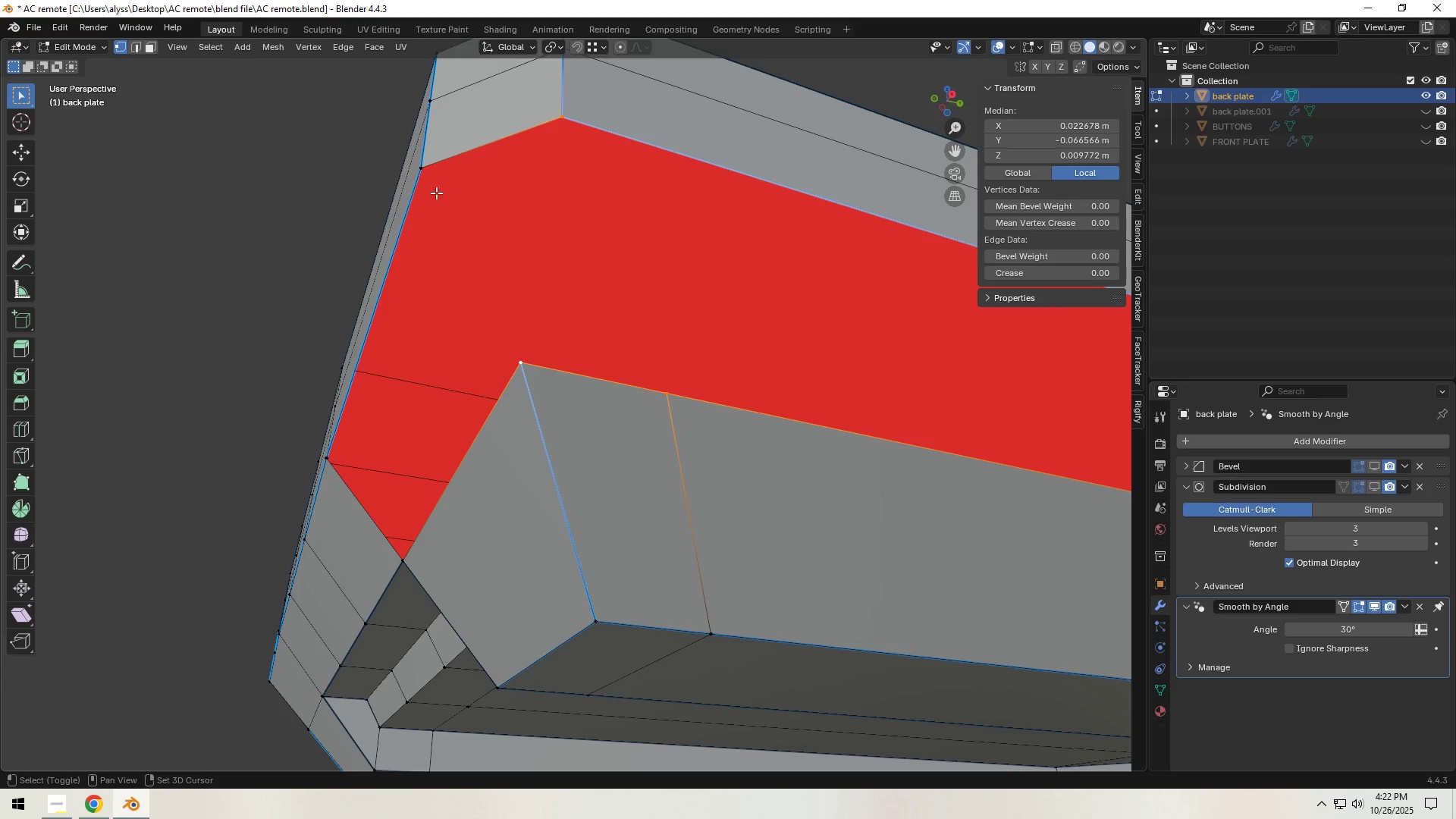 
hold_key(key=ShiftLeft, duration=0.31)
left_click([416, 171])
 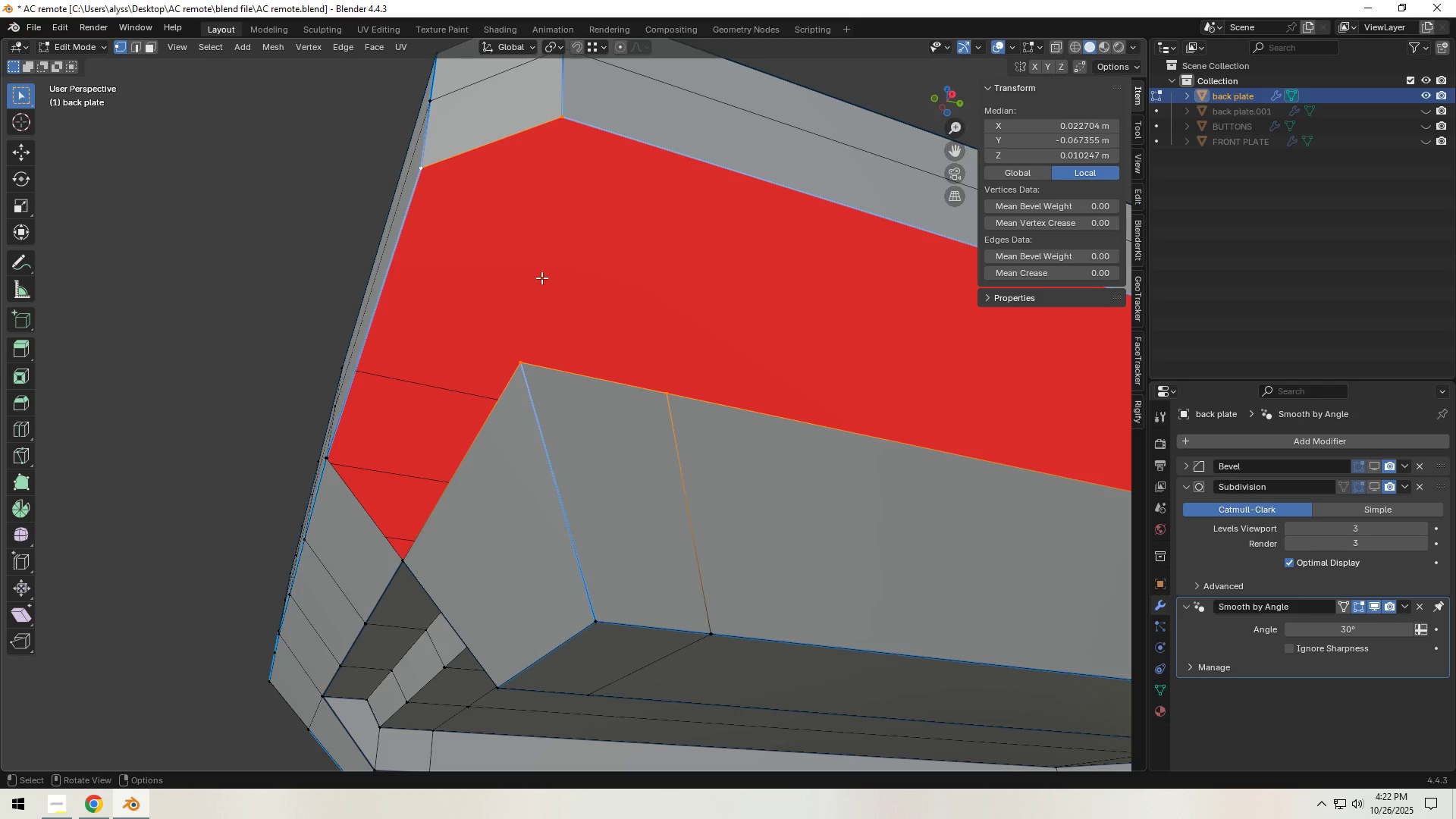 
key(F)
 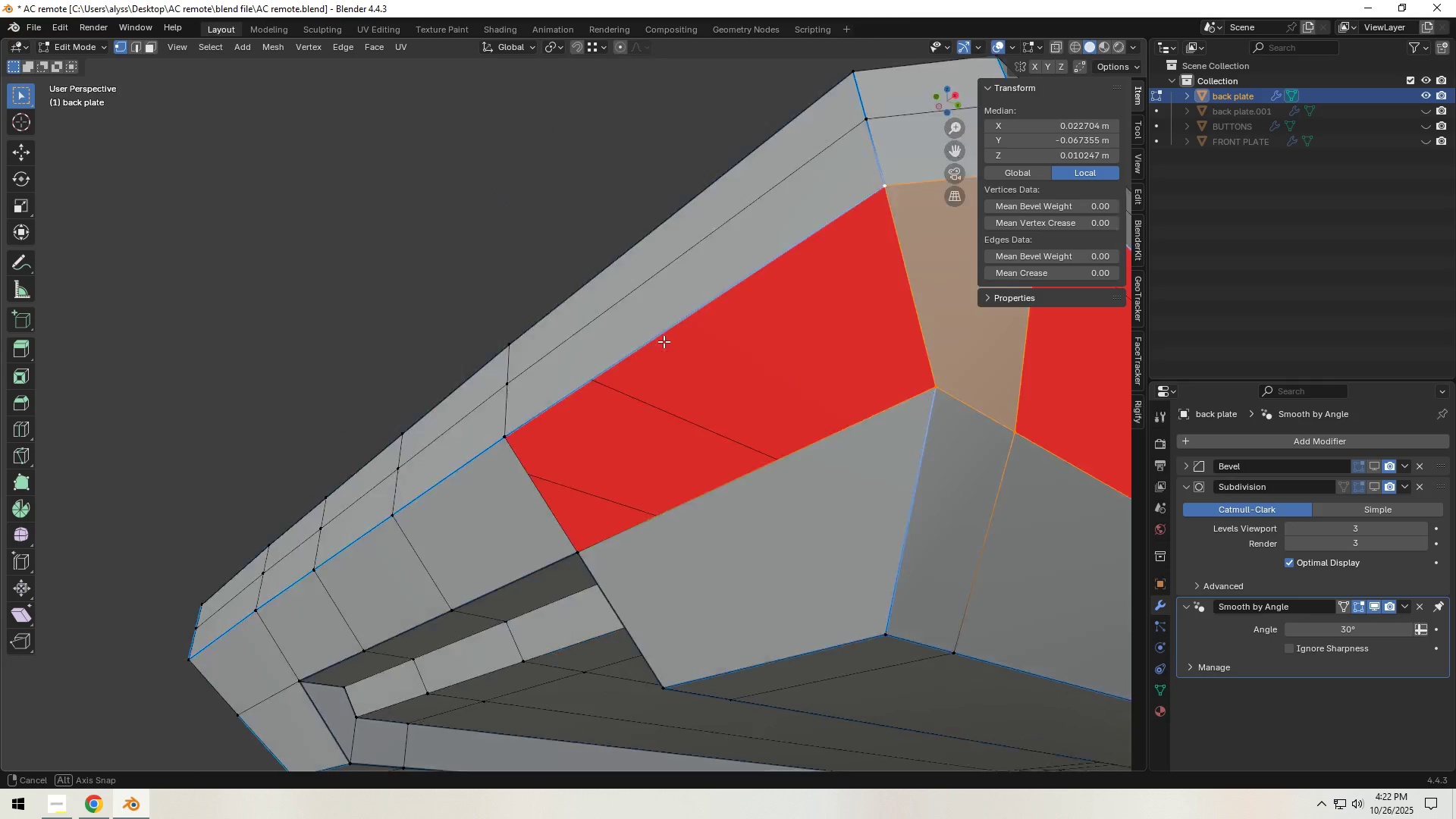 
scroll: coordinate [720, 351], scroll_direction: down, amount: 2.0
 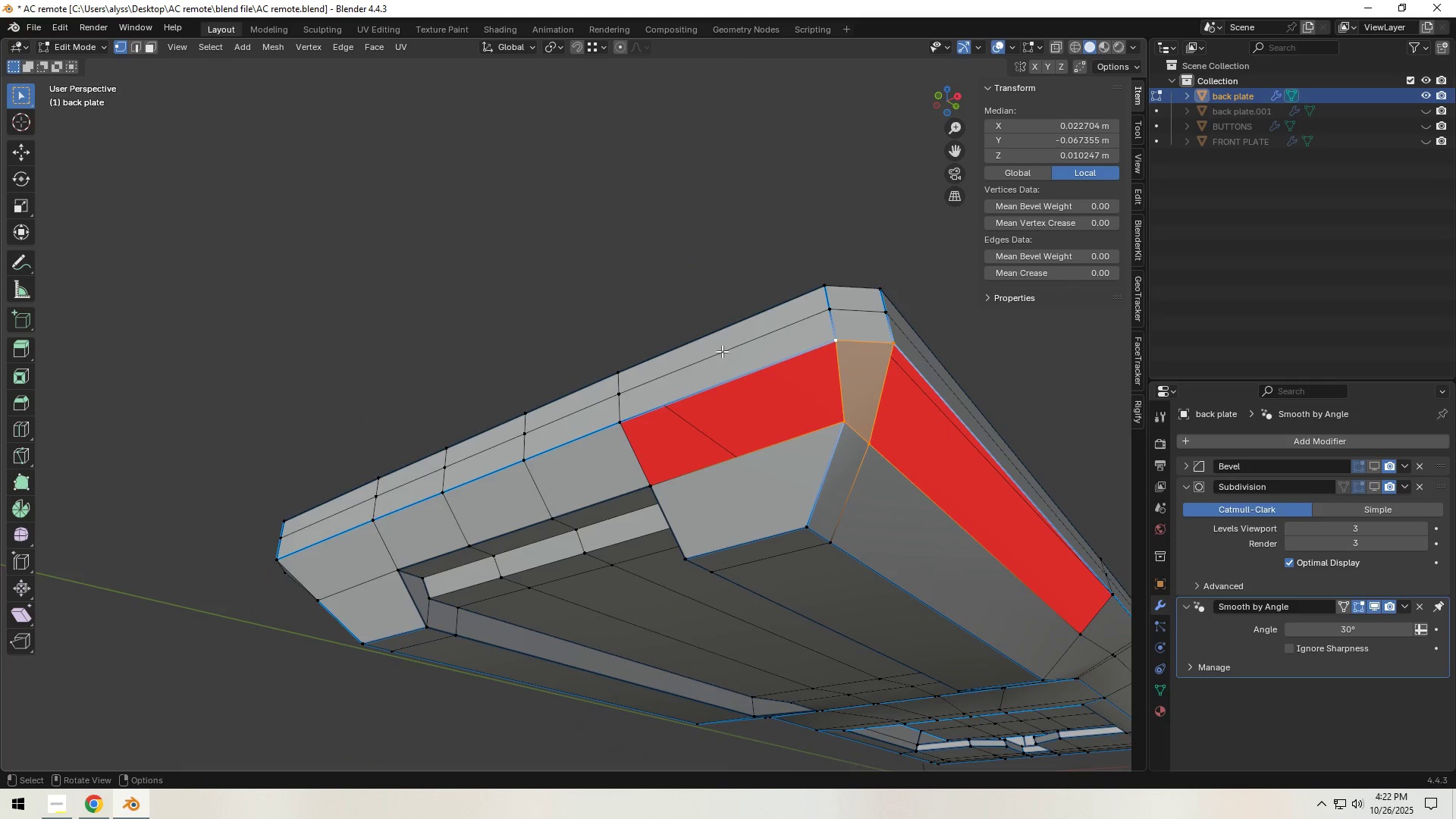 
hold_key(key=ShiftLeft, duration=1.53)
 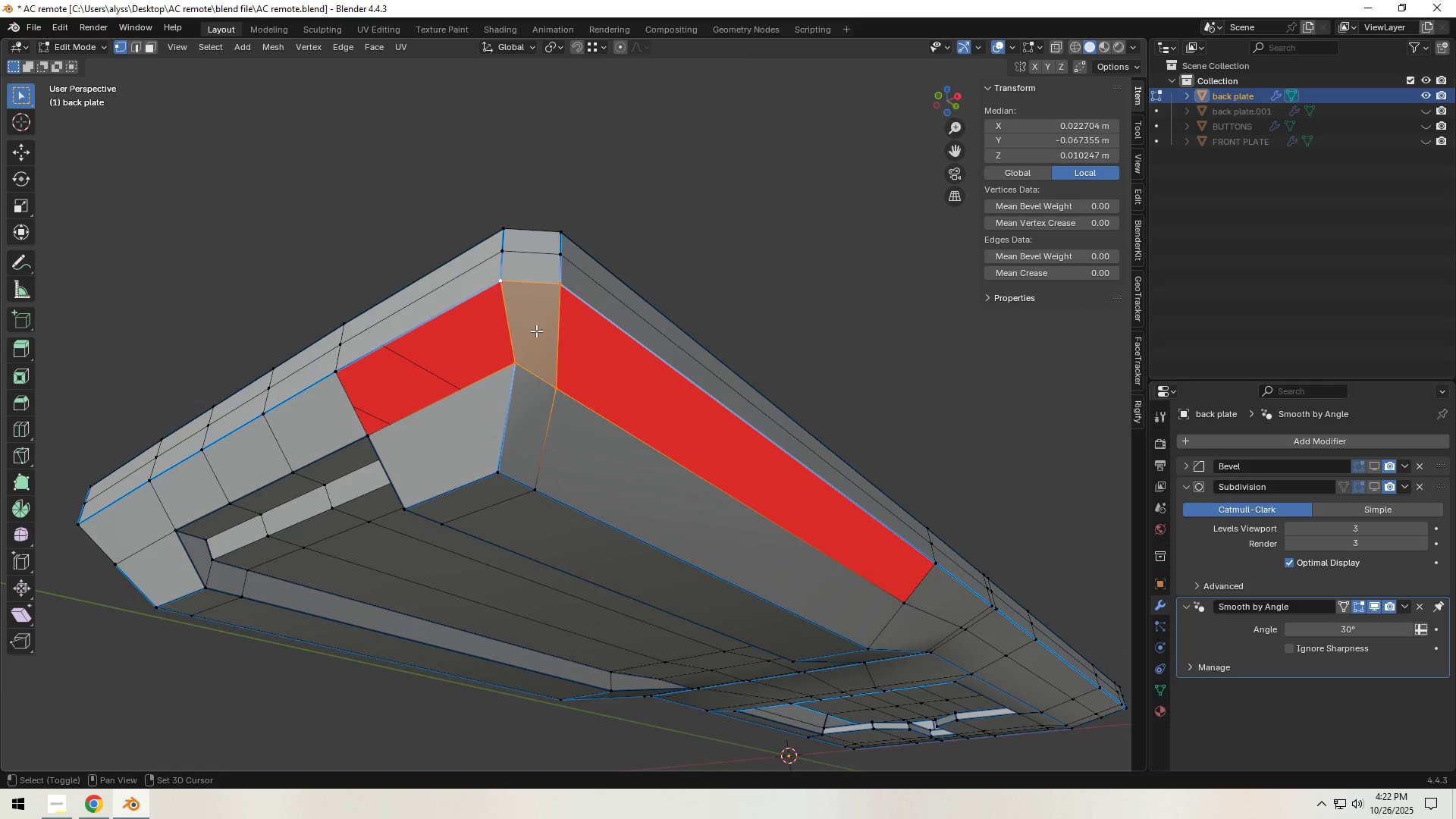 
hold_key(key=ShiftLeft, duration=0.3)
 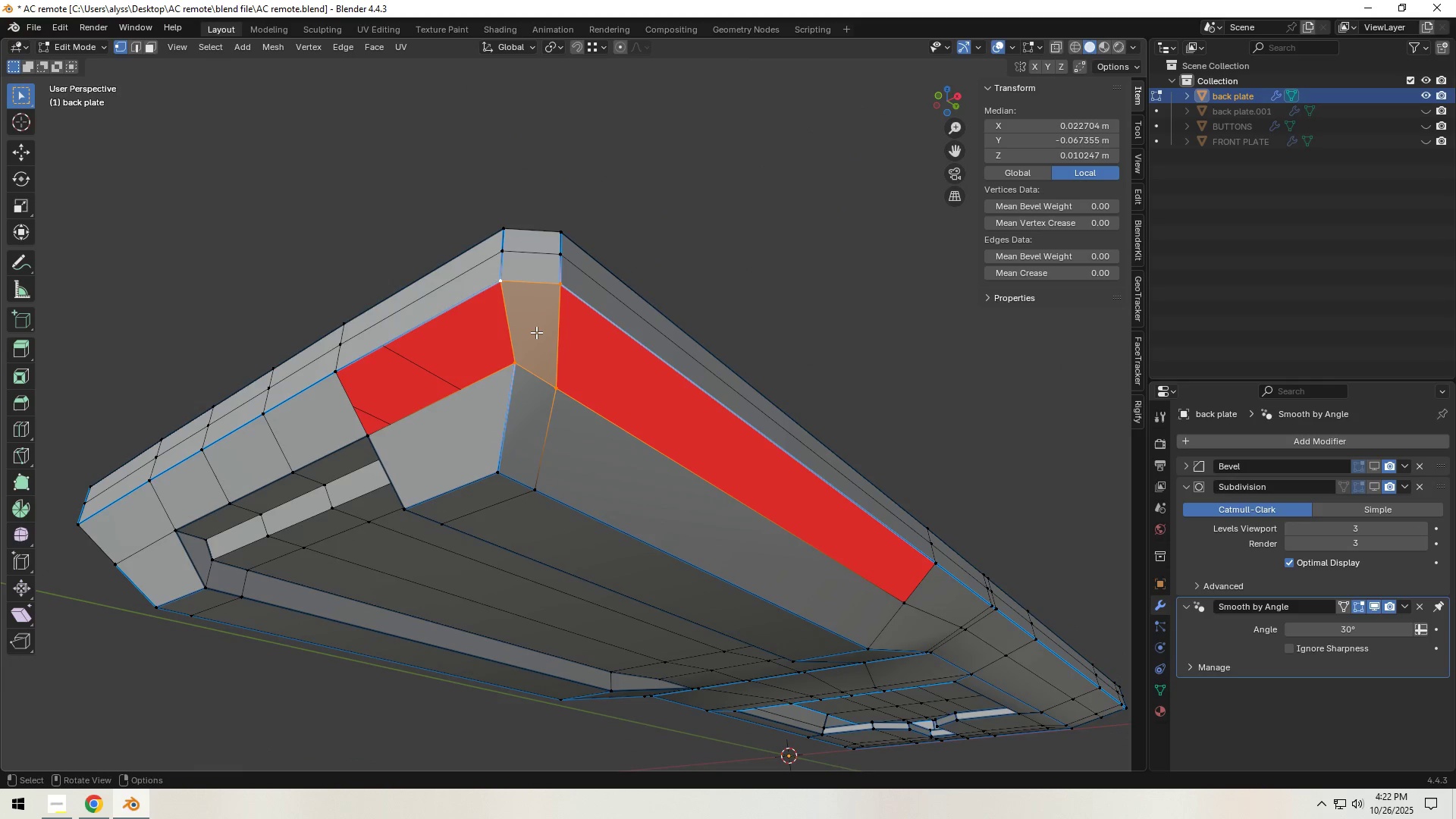 
hold_key(key=ShiftLeft, duration=0.63)
 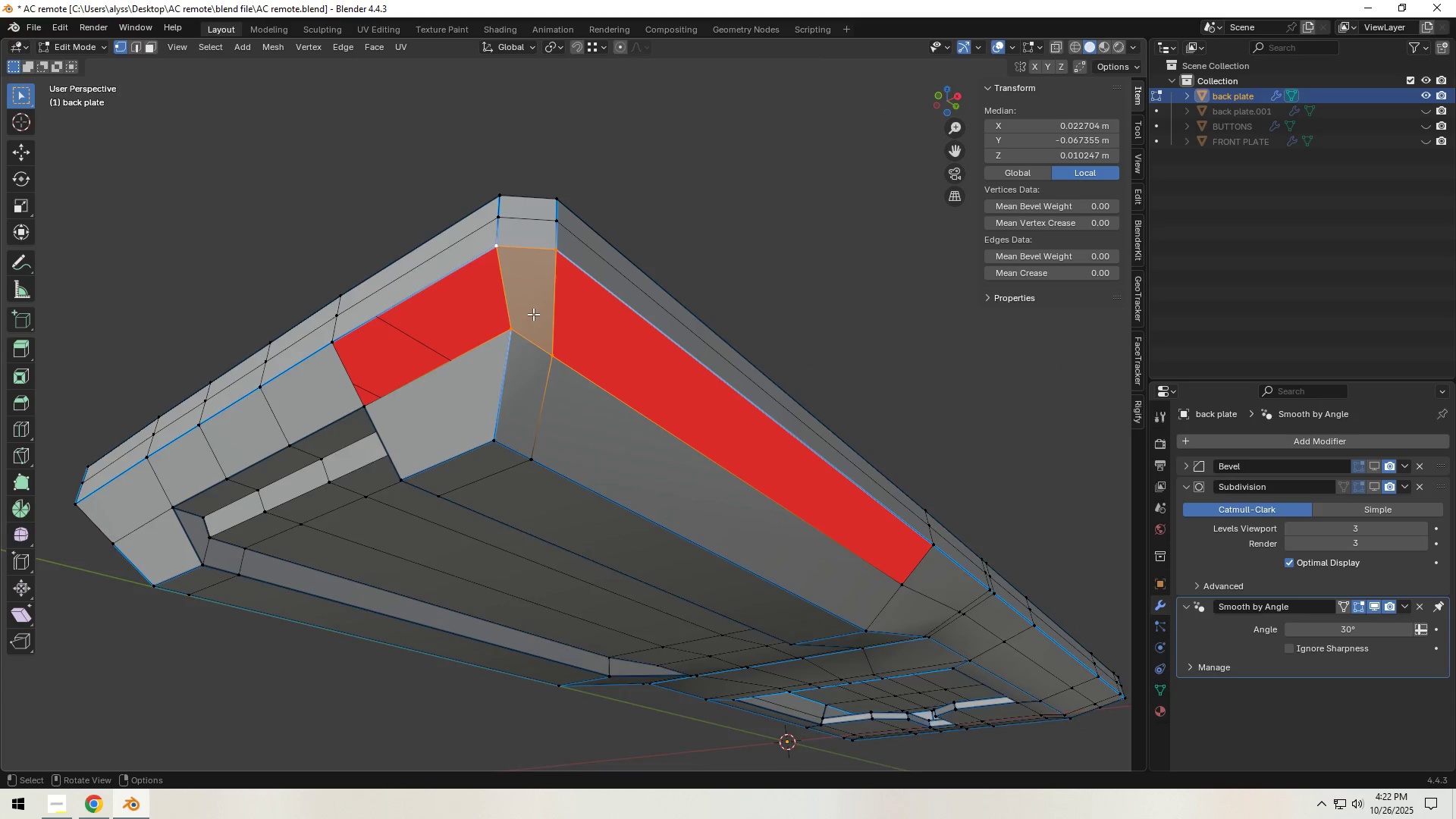 
scroll: coordinate [533, 314], scroll_direction: up, amount: 1.0
 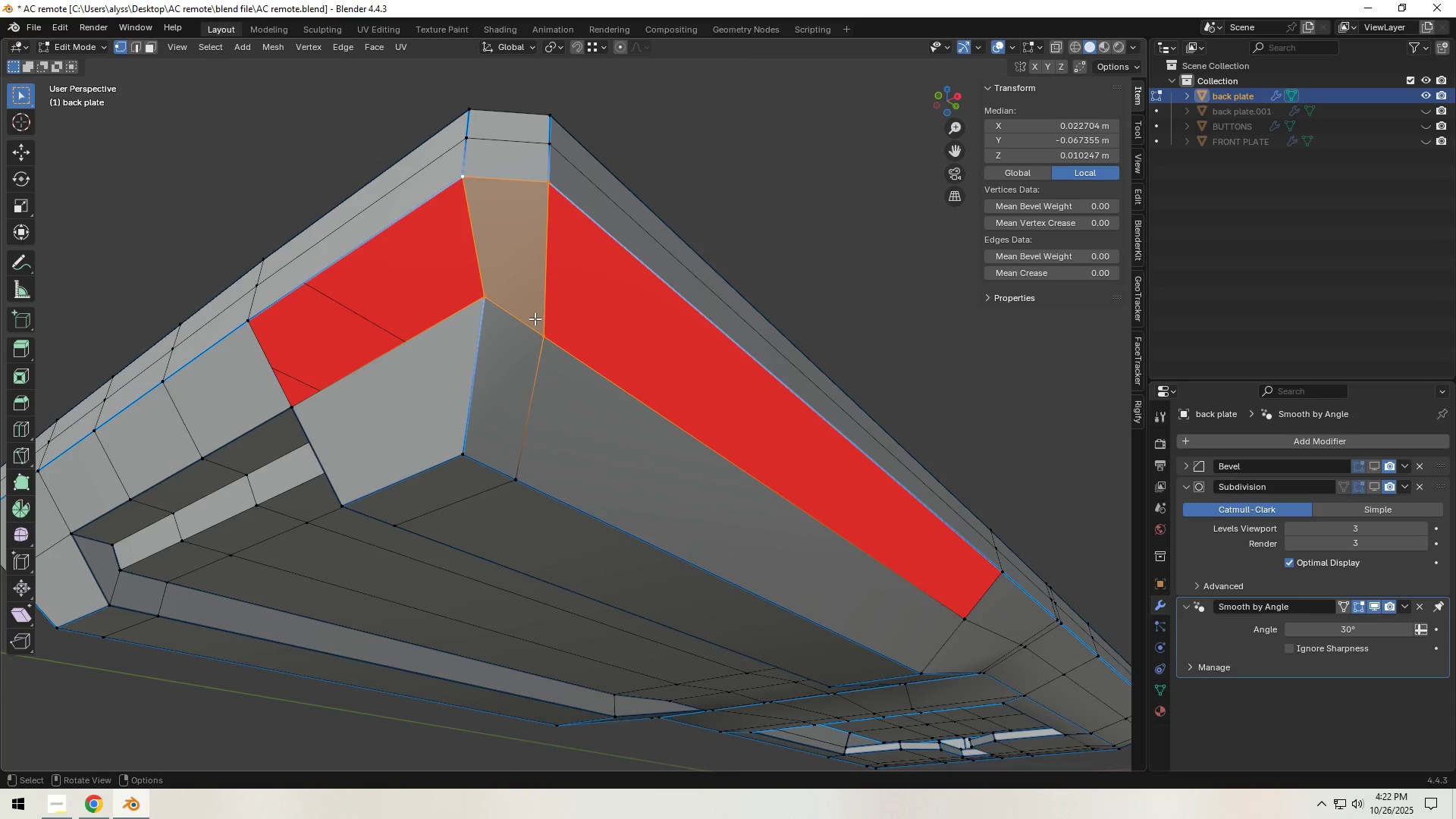 
hold_key(key=ShiftLeft, duration=0.65)
 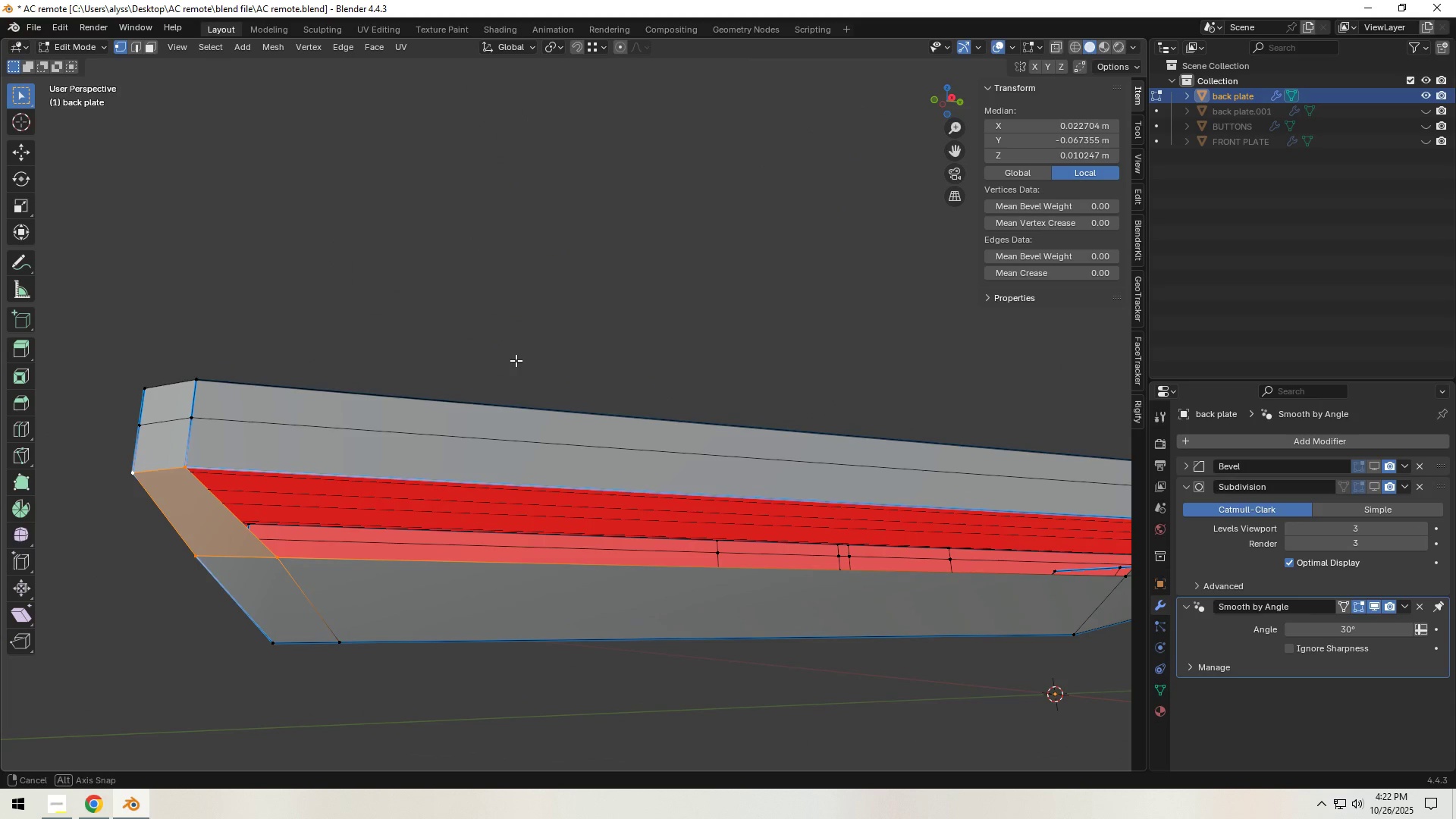 
hold_key(key=ShiftLeft, duration=0.5)
 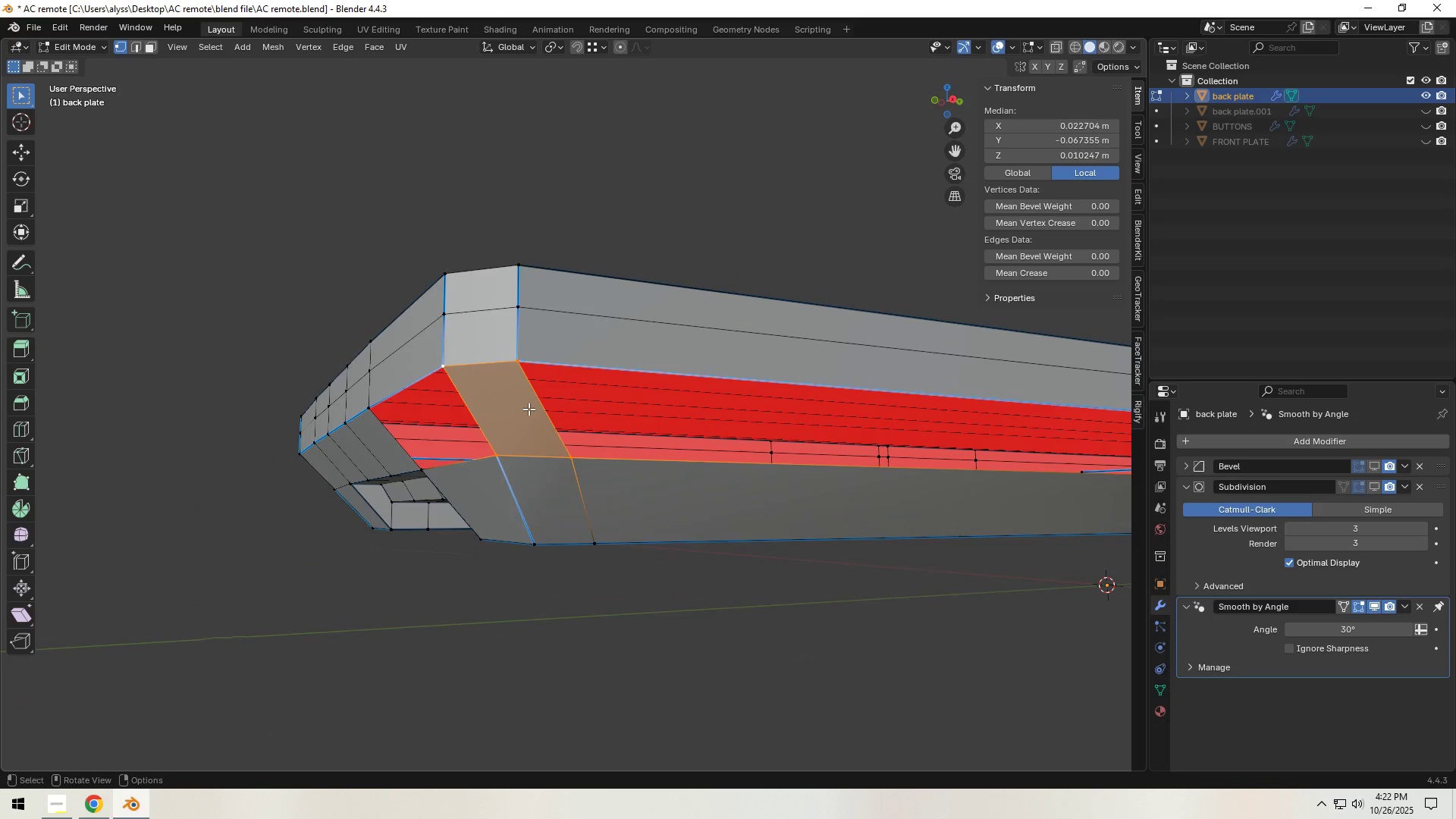 
key(Backquote)
 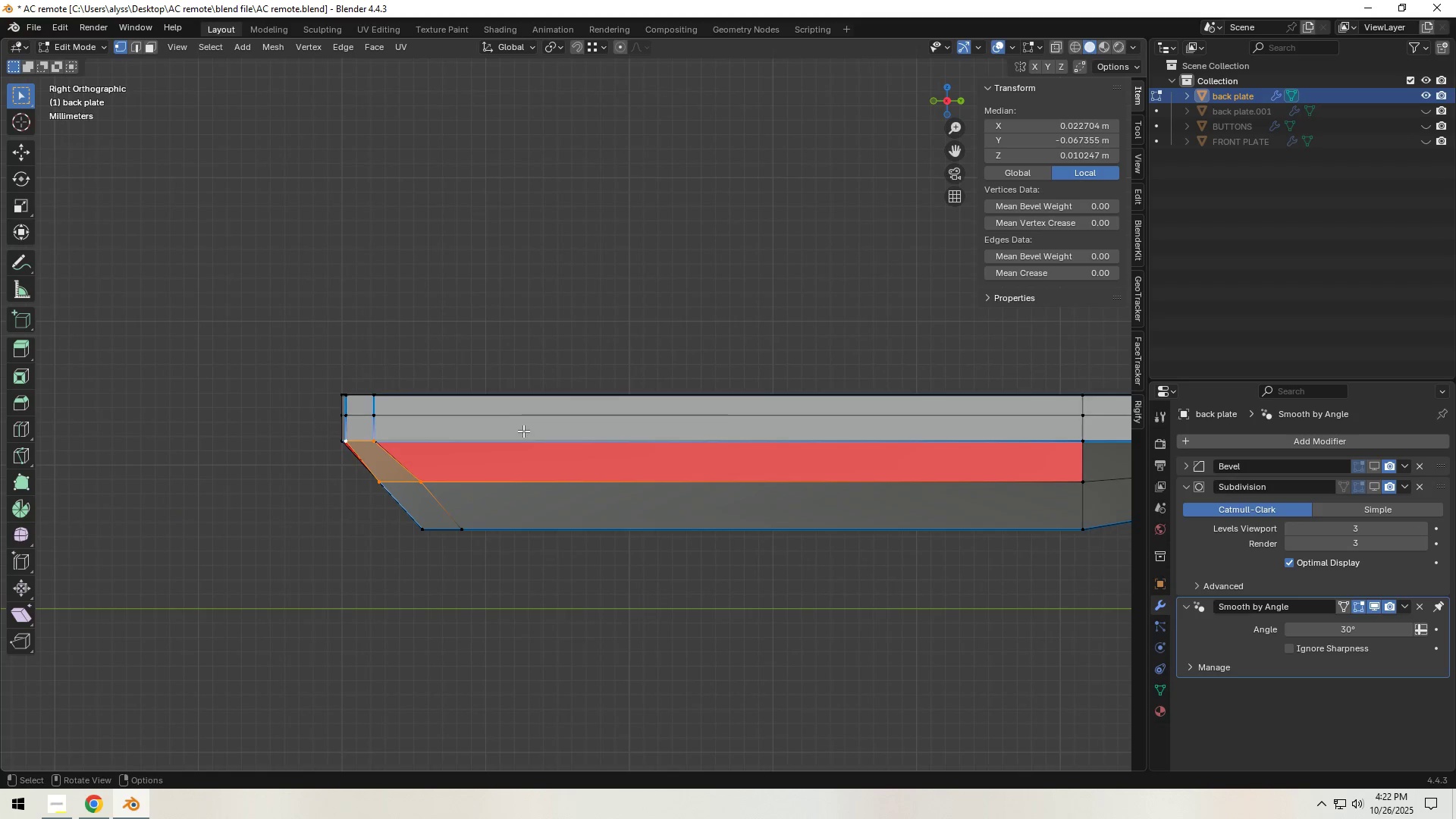 
key(Shift+ShiftLeft)
 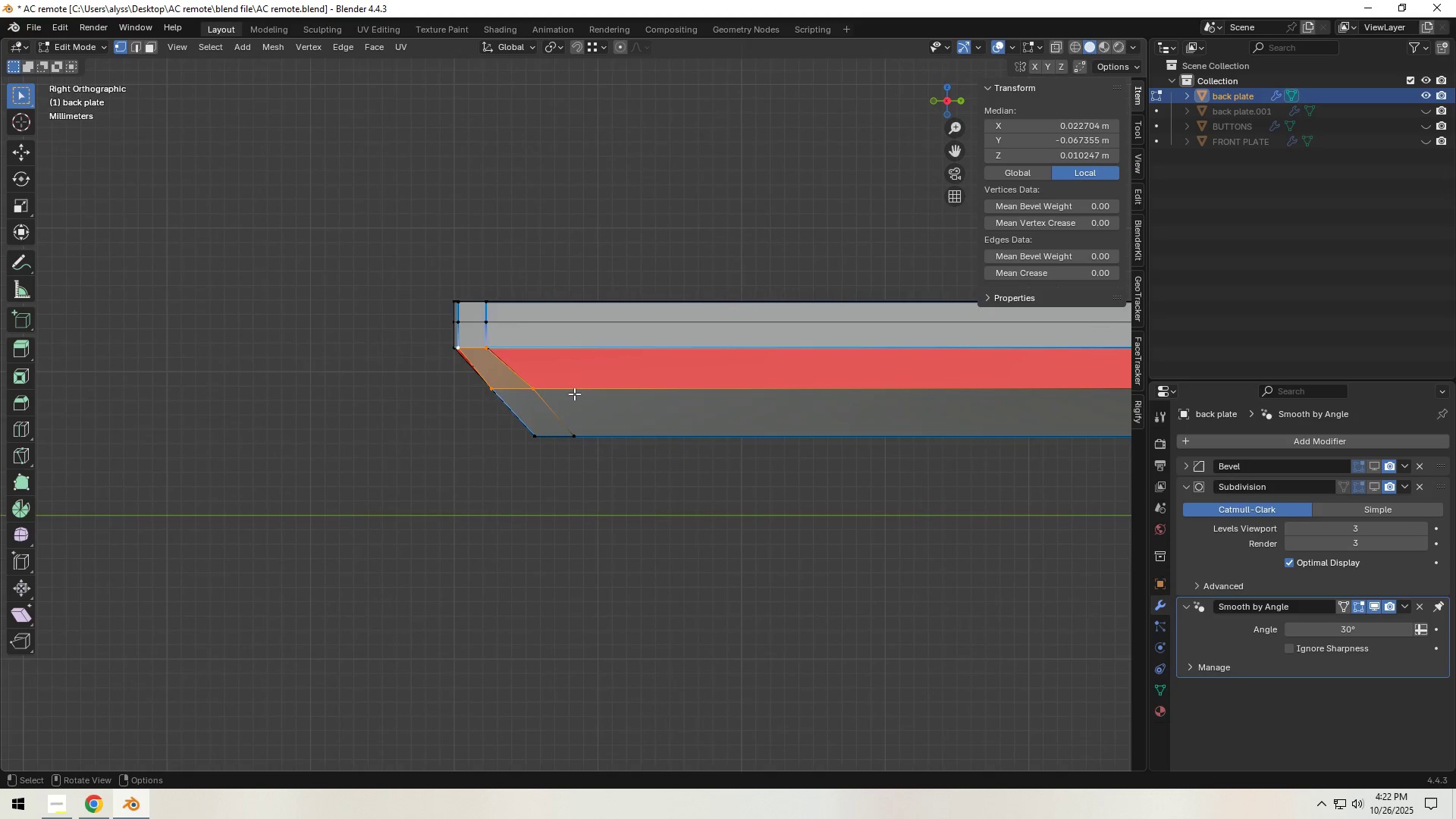 
scroll: coordinate [571, 399], scroll_direction: up, amount: 4.0
 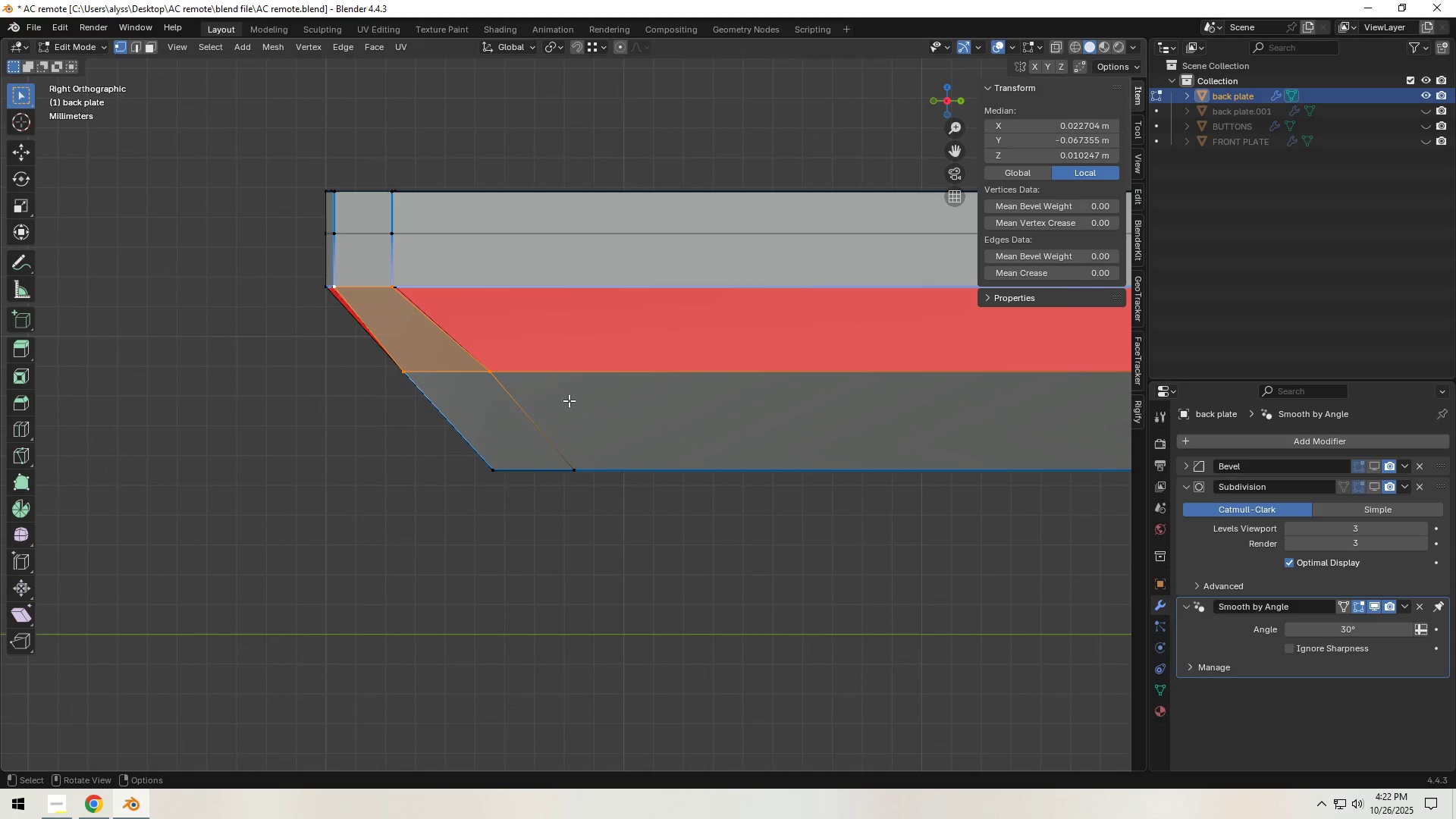 
key(Z)
 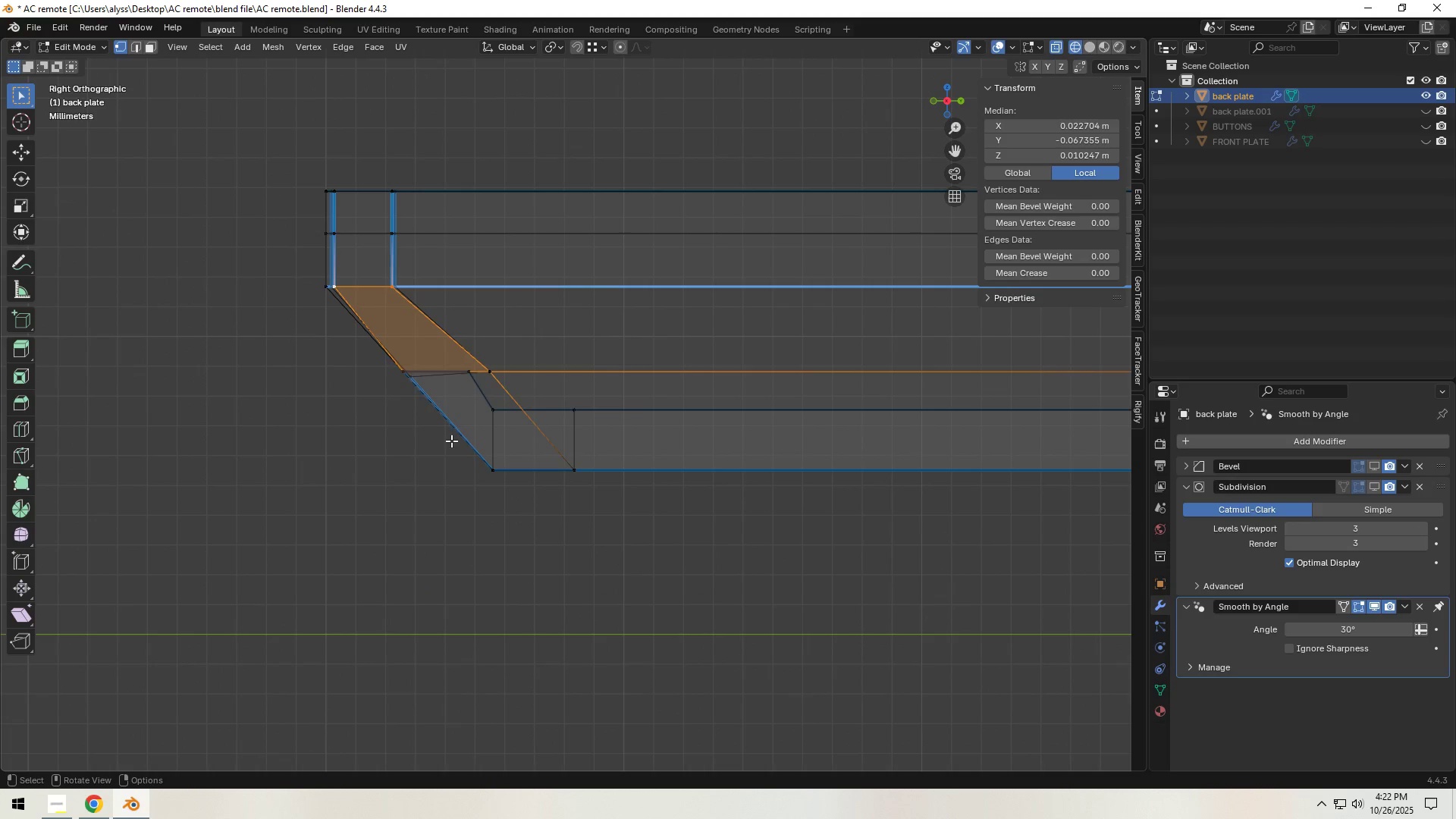 
left_click([330, 481])
 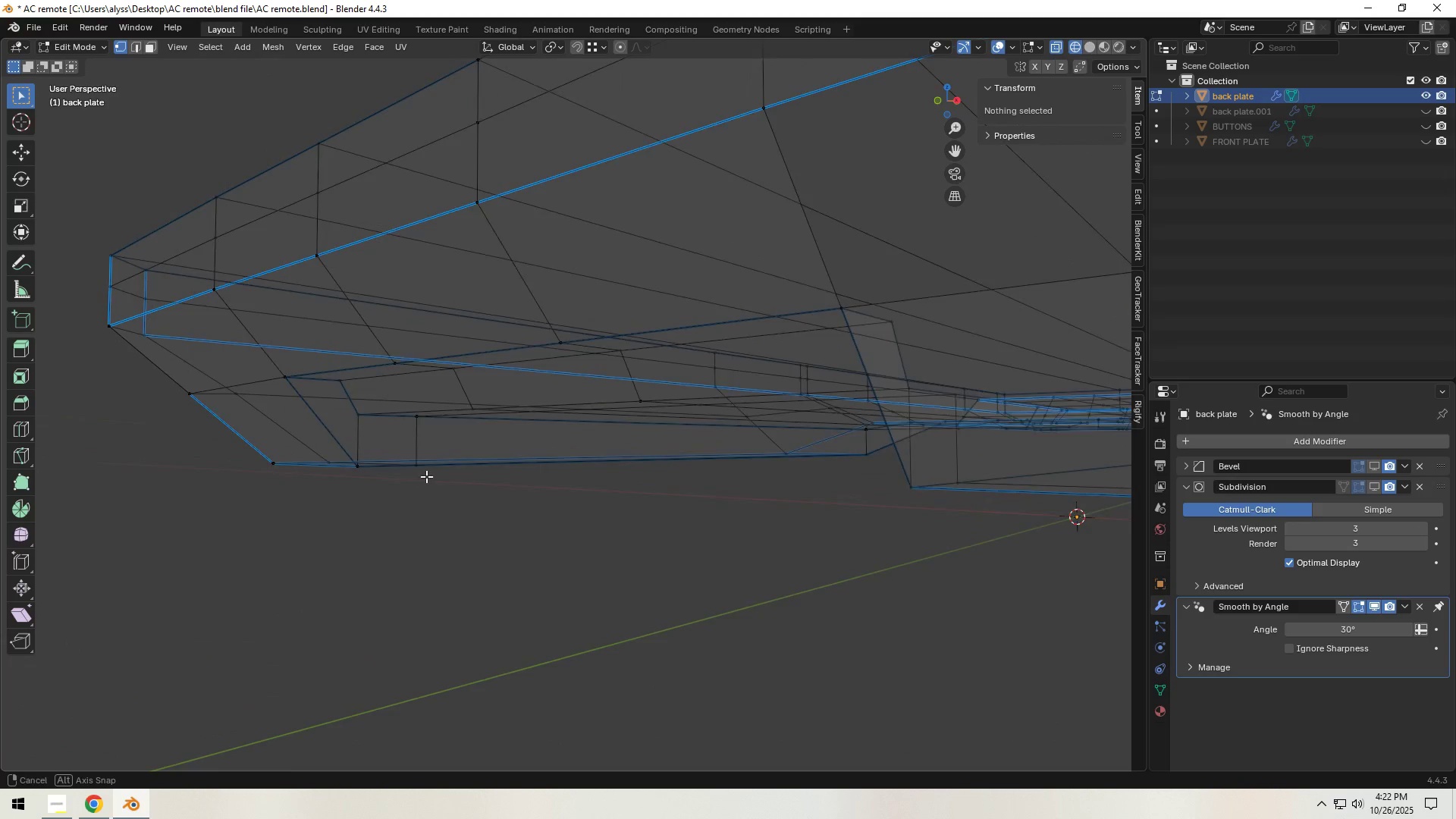 
key(Z)
 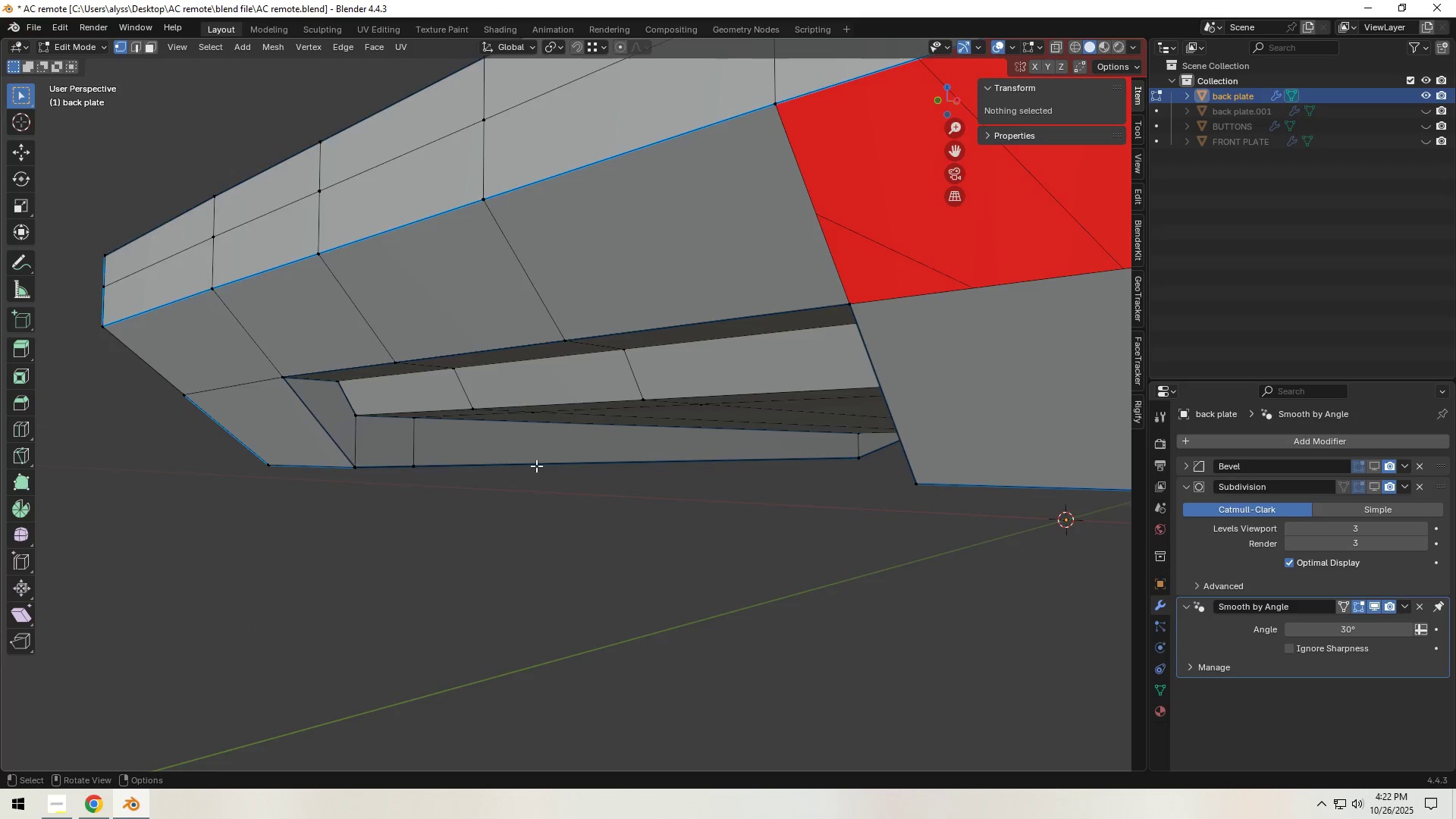 
scroll: coordinate [538, 466], scroll_direction: down, amount: 3.0
 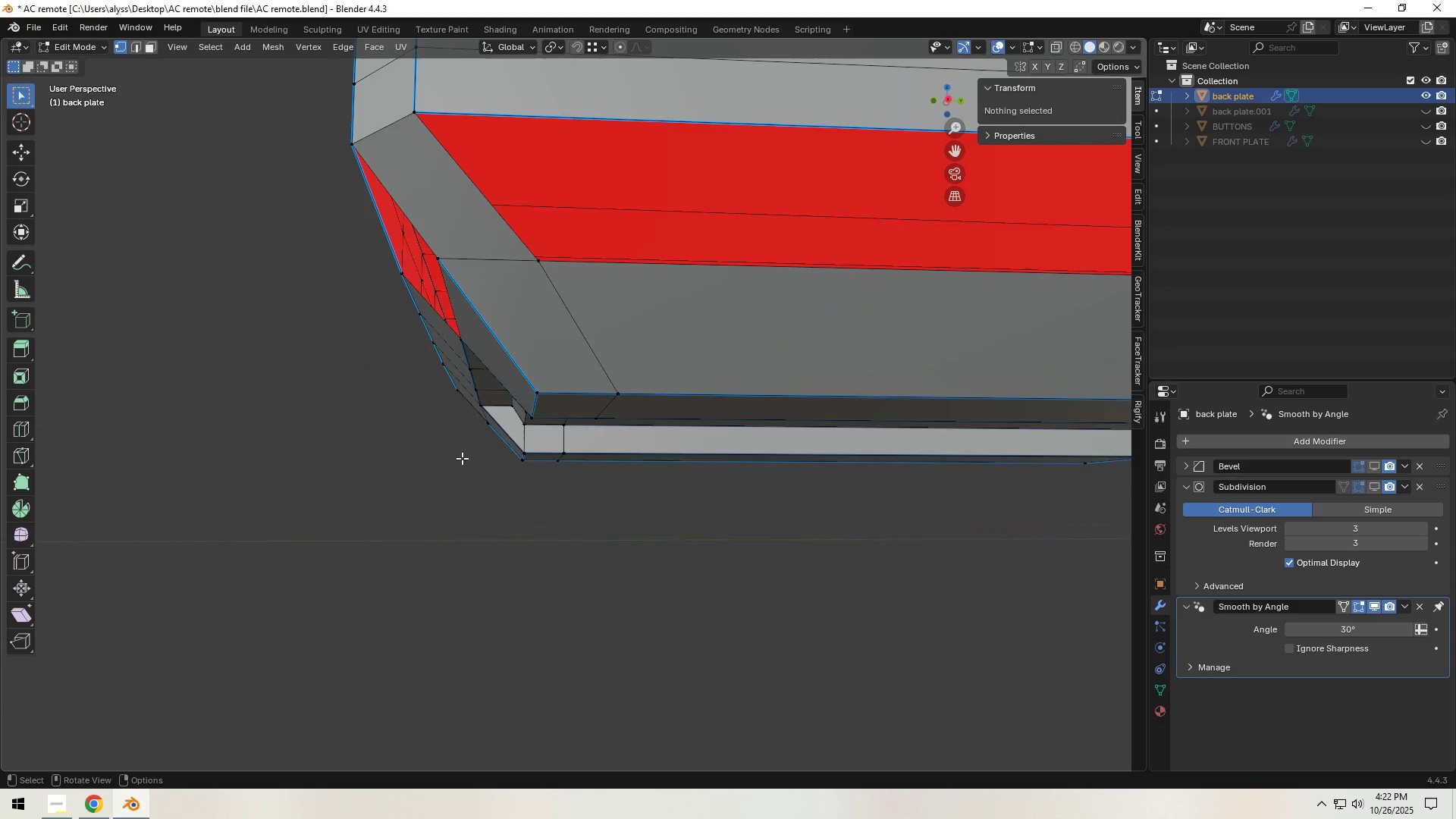 
key(Shift+ShiftLeft)
 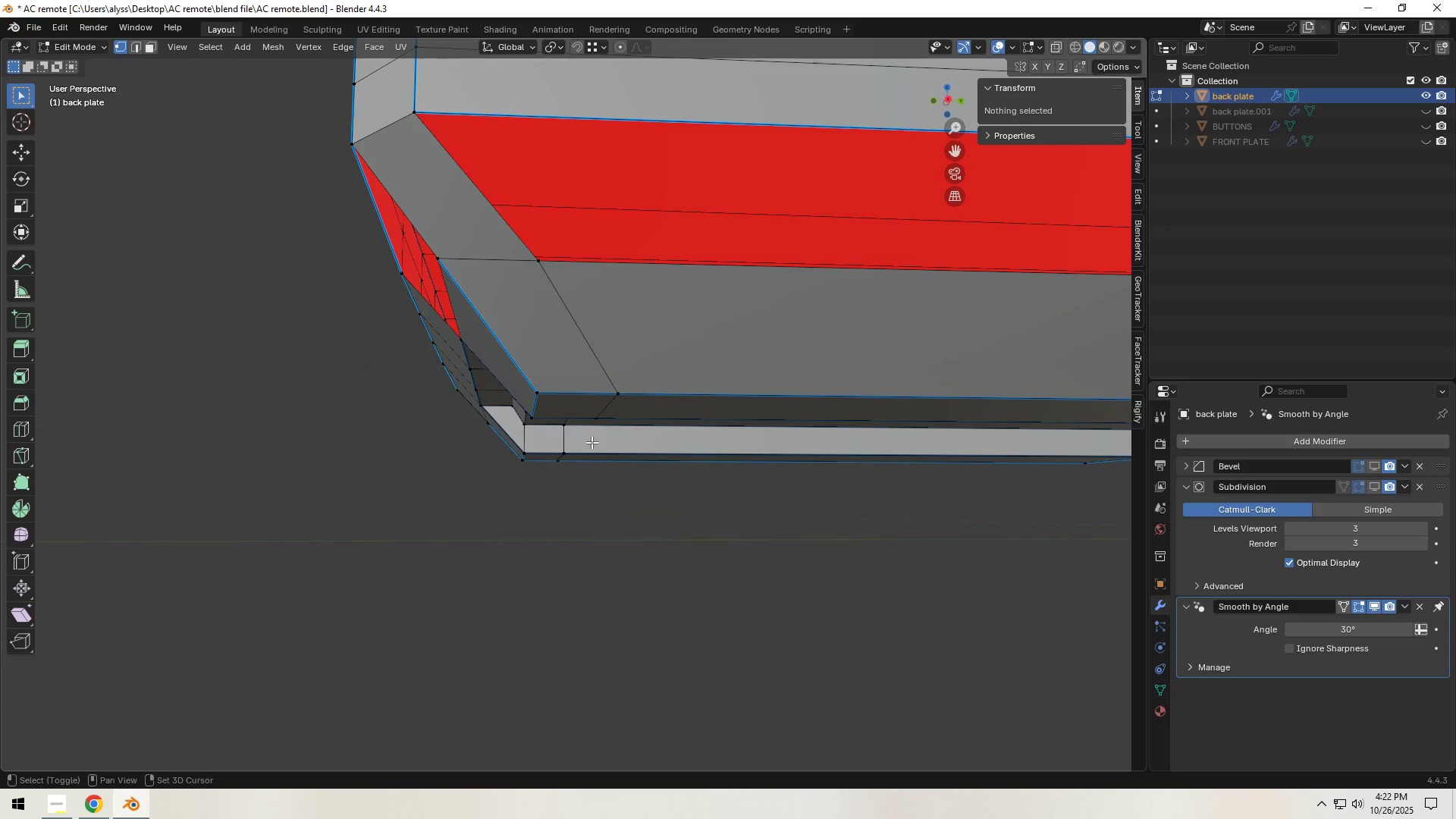 
scroll: coordinate [592, 441], scroll_direction: down, amount: 3.0
 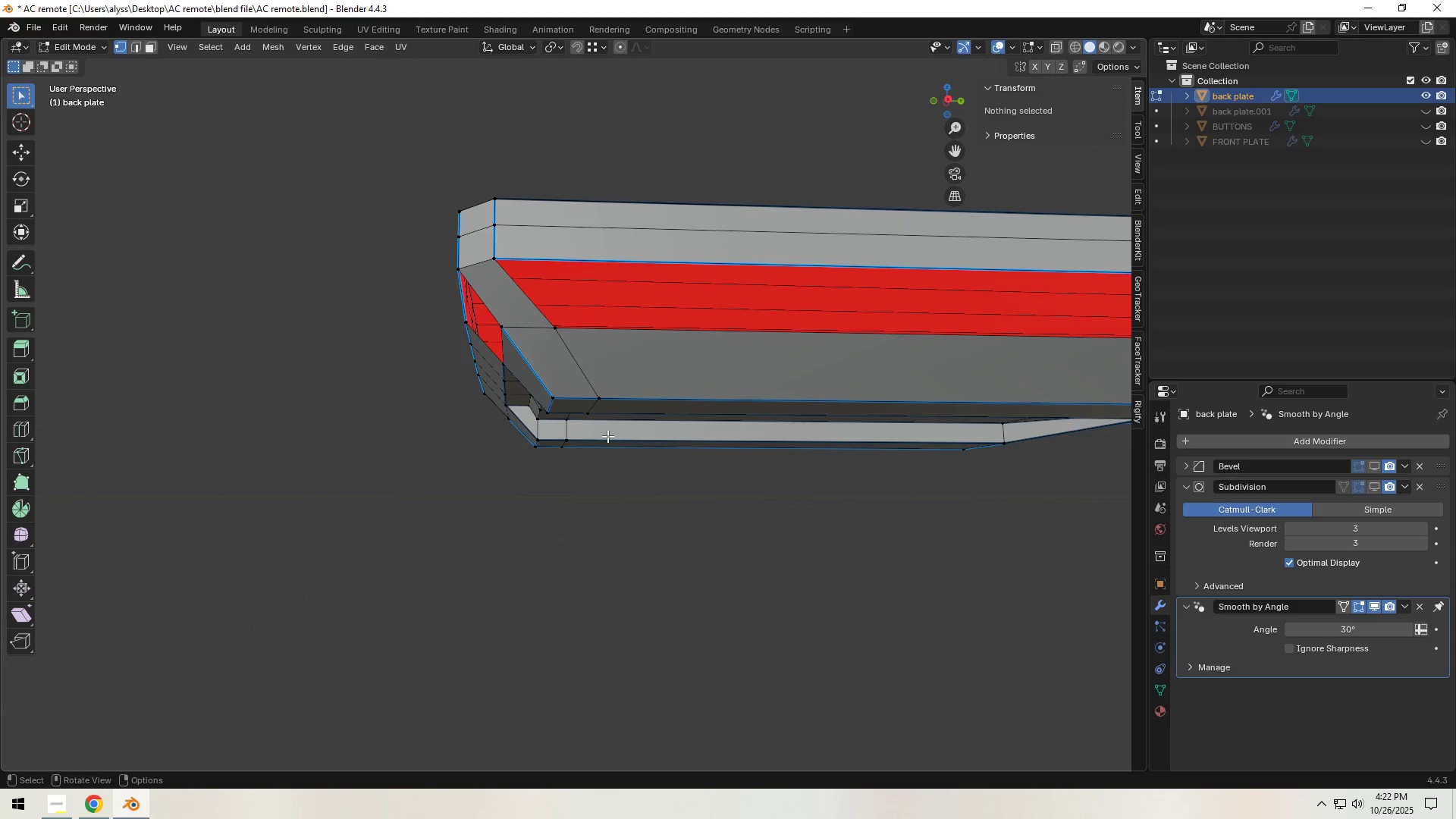 
hold_key(key=ShiftLeft, duration=0.44)
 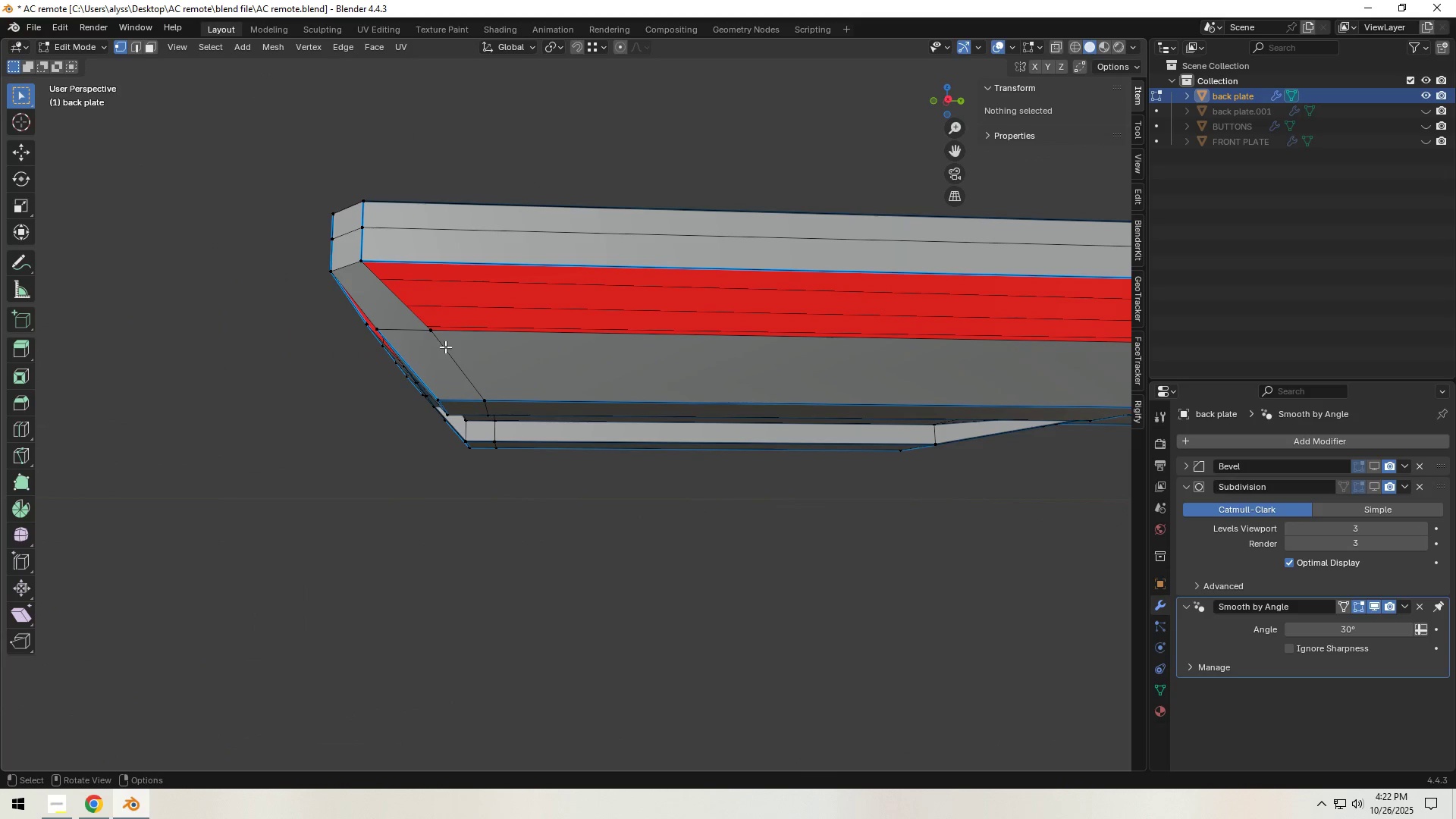 
left_click([441, 338])
 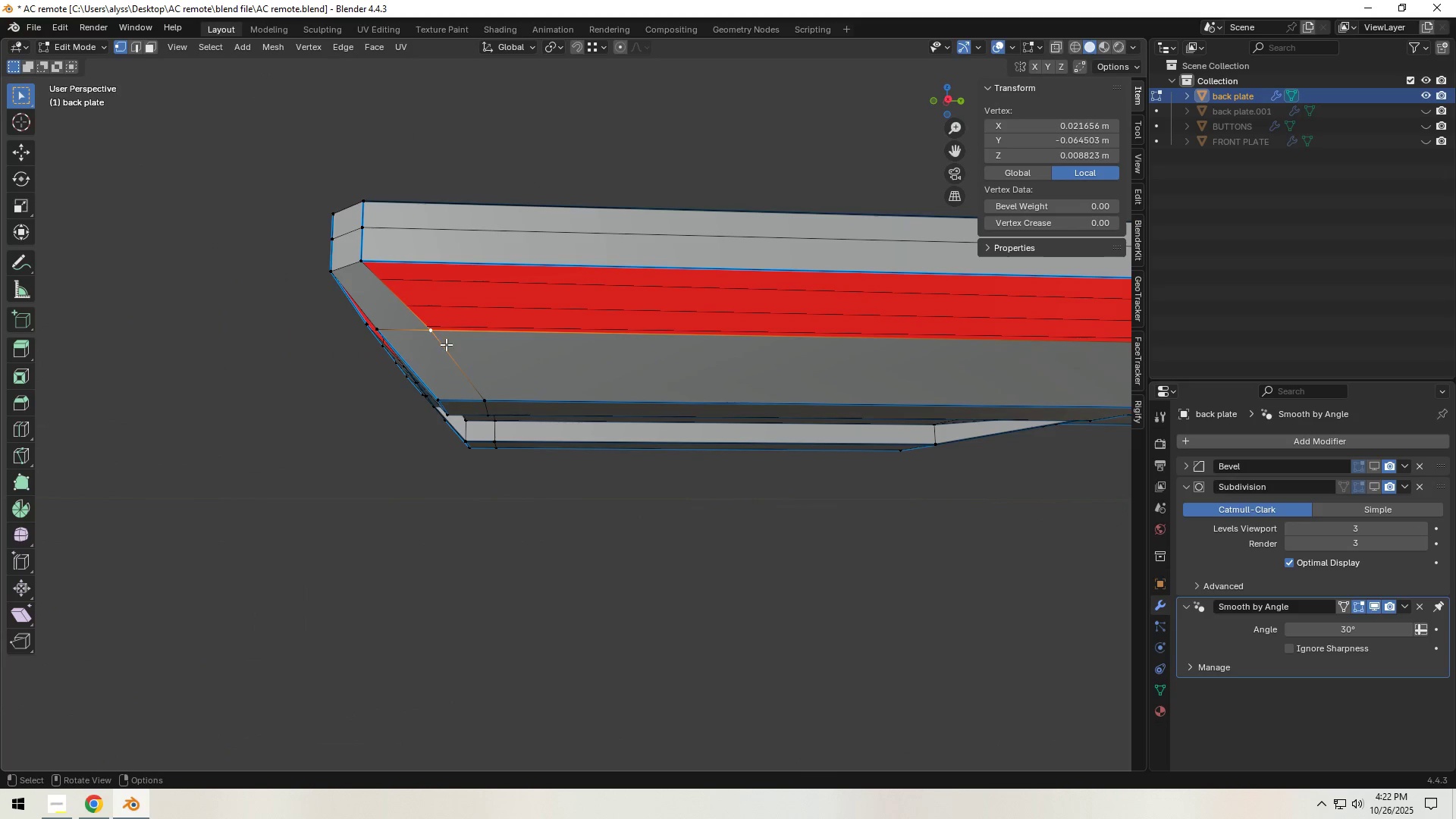 
hold_key(key=ShiftLeft, duration=0.74)
left_click([359, 261])
 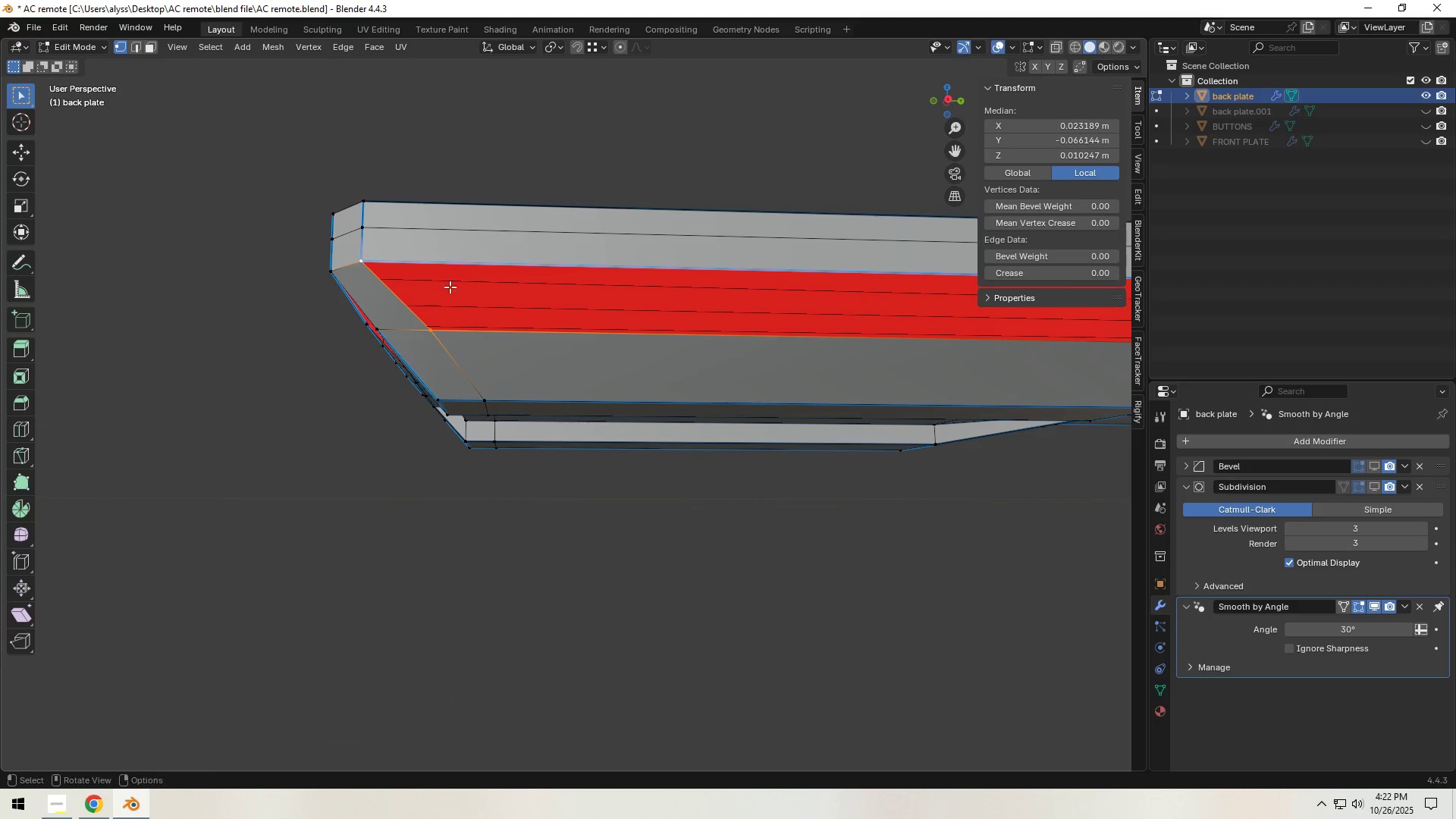 
hold_key(key=ShiftLeft, duration=1.52)
 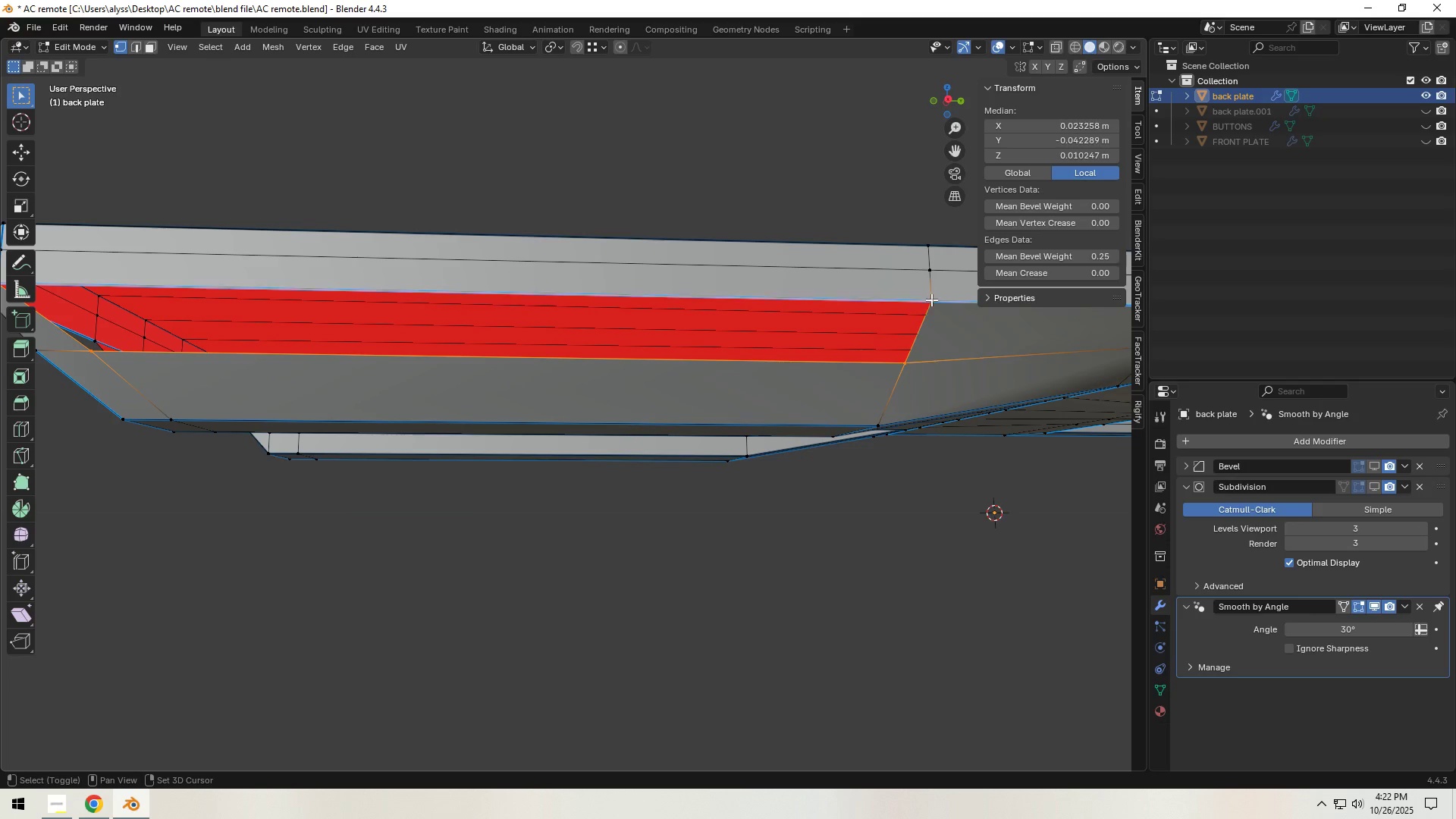 
hold_key(key=ShiftLeft, duration=0.71)
left_click([899, 364])
 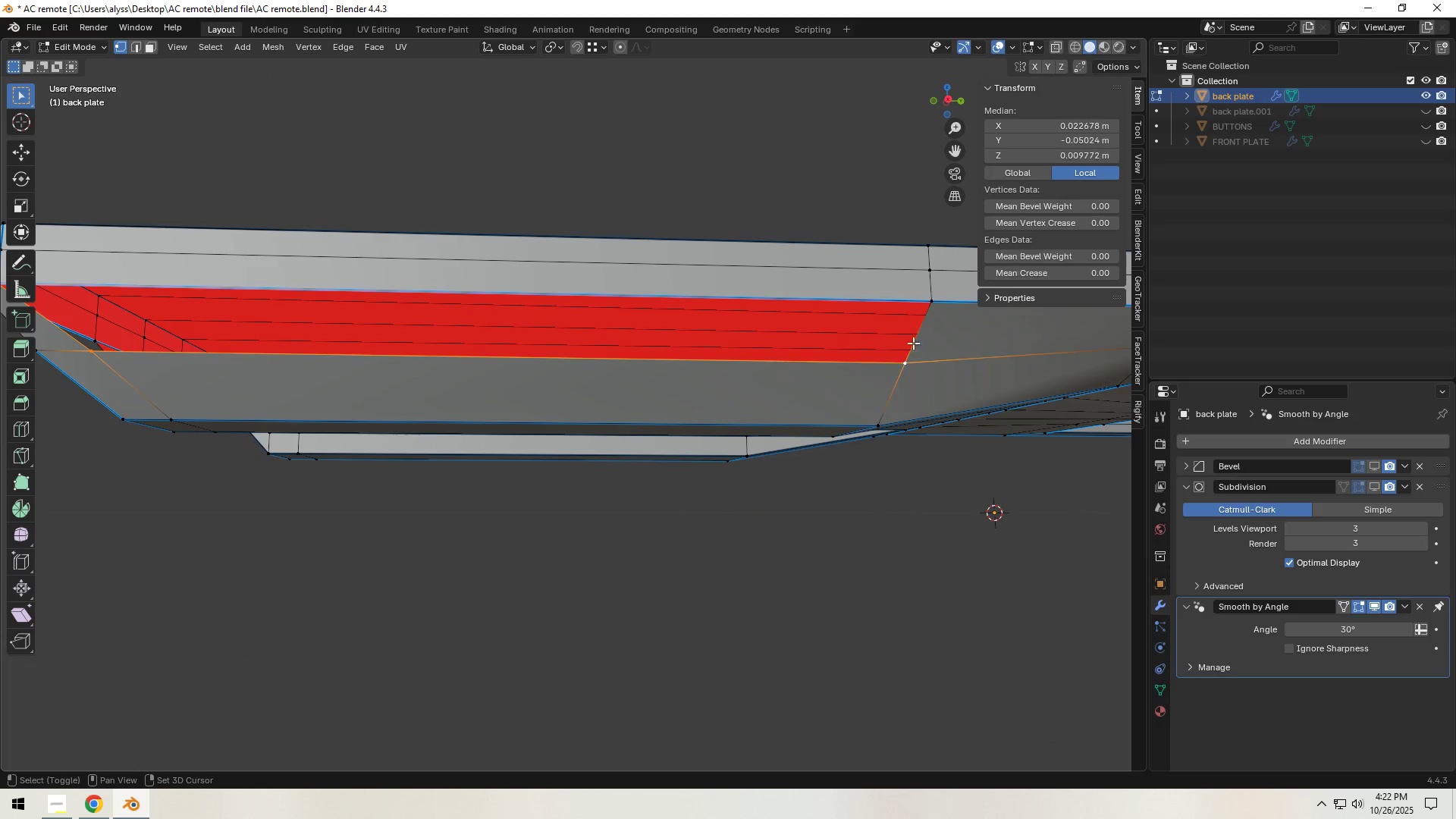 
left_click([931, 300])
 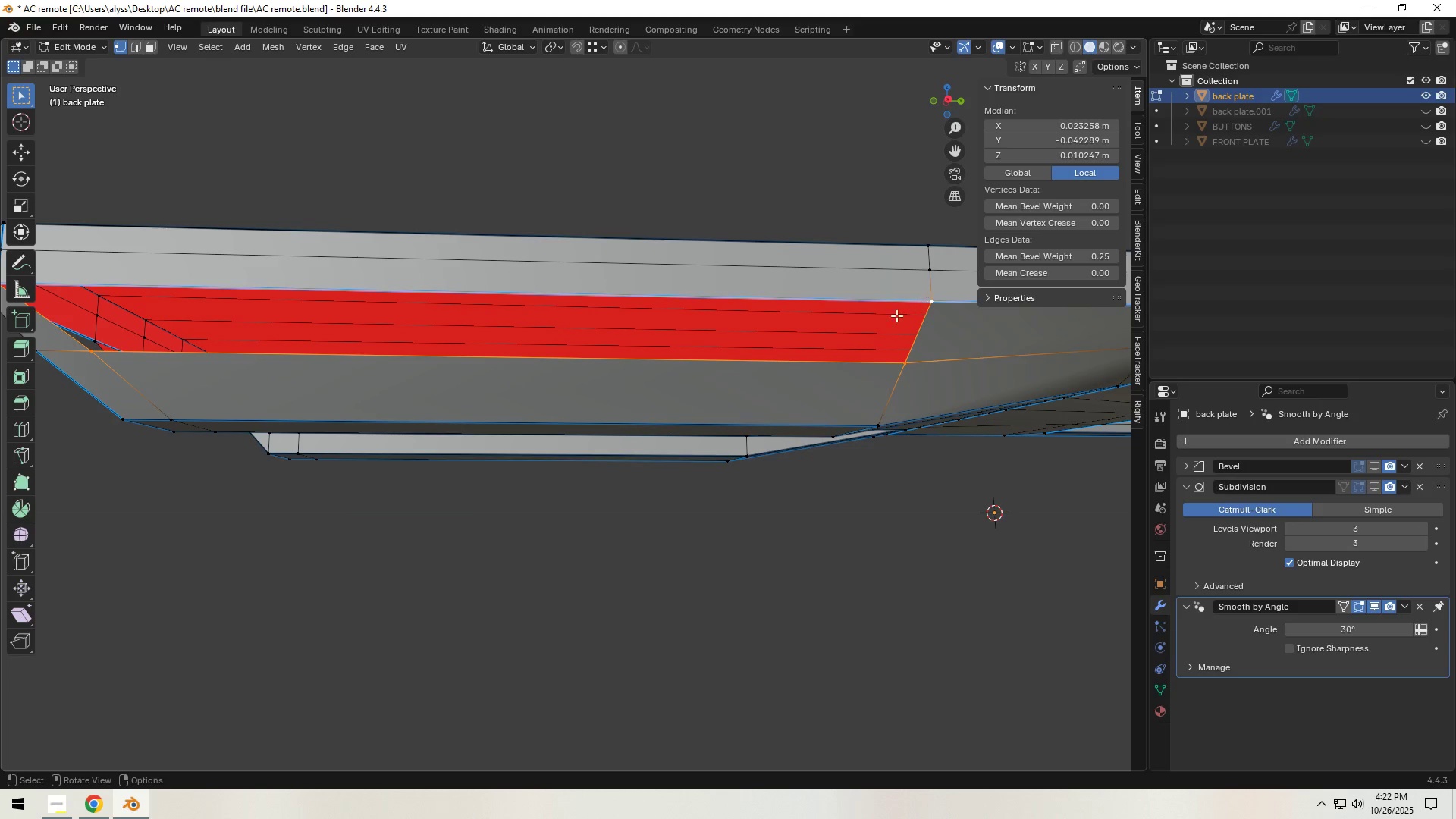 
hold_key(key=ControlLeft, duration=0.42)
 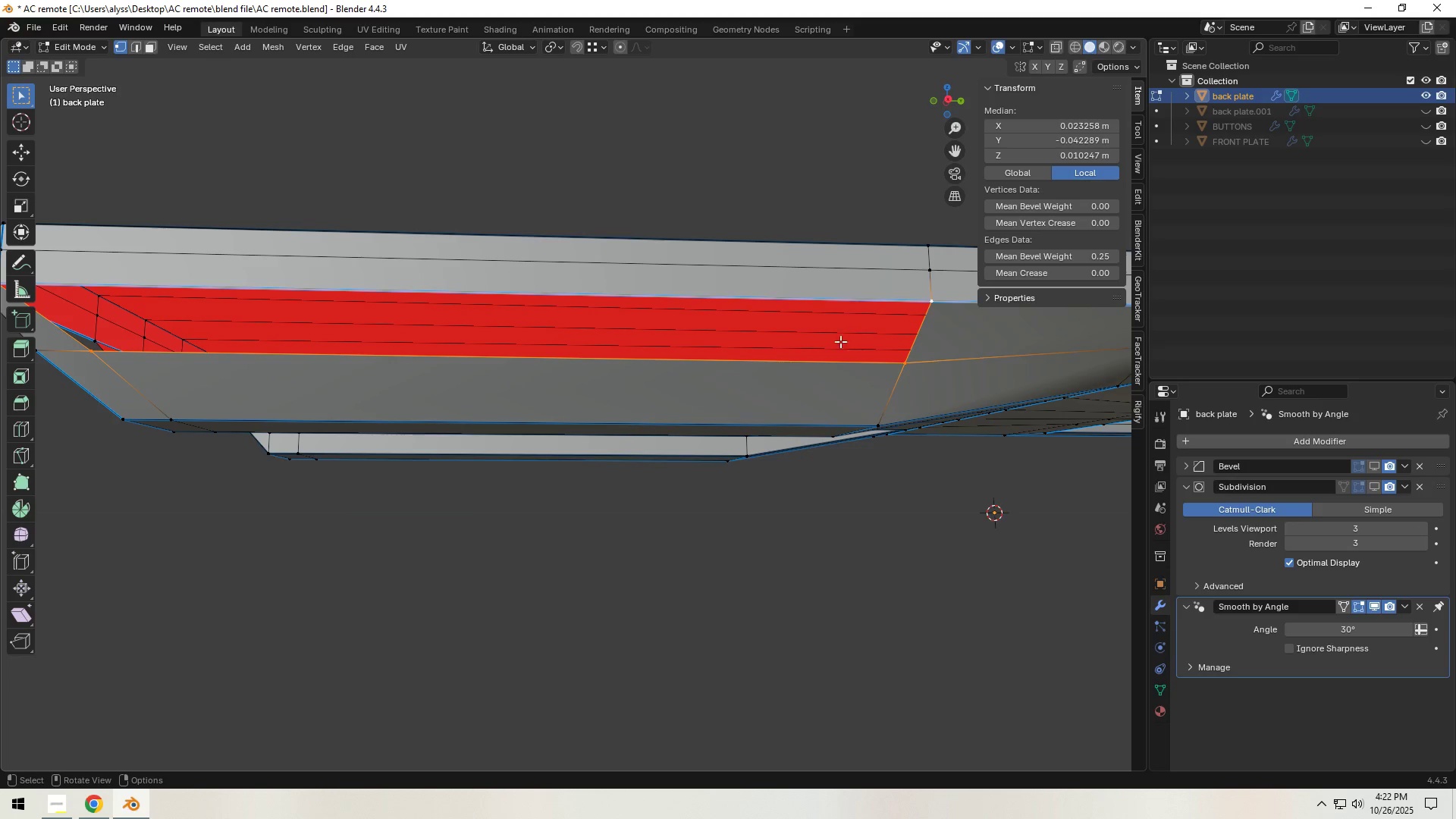 
key(F)
 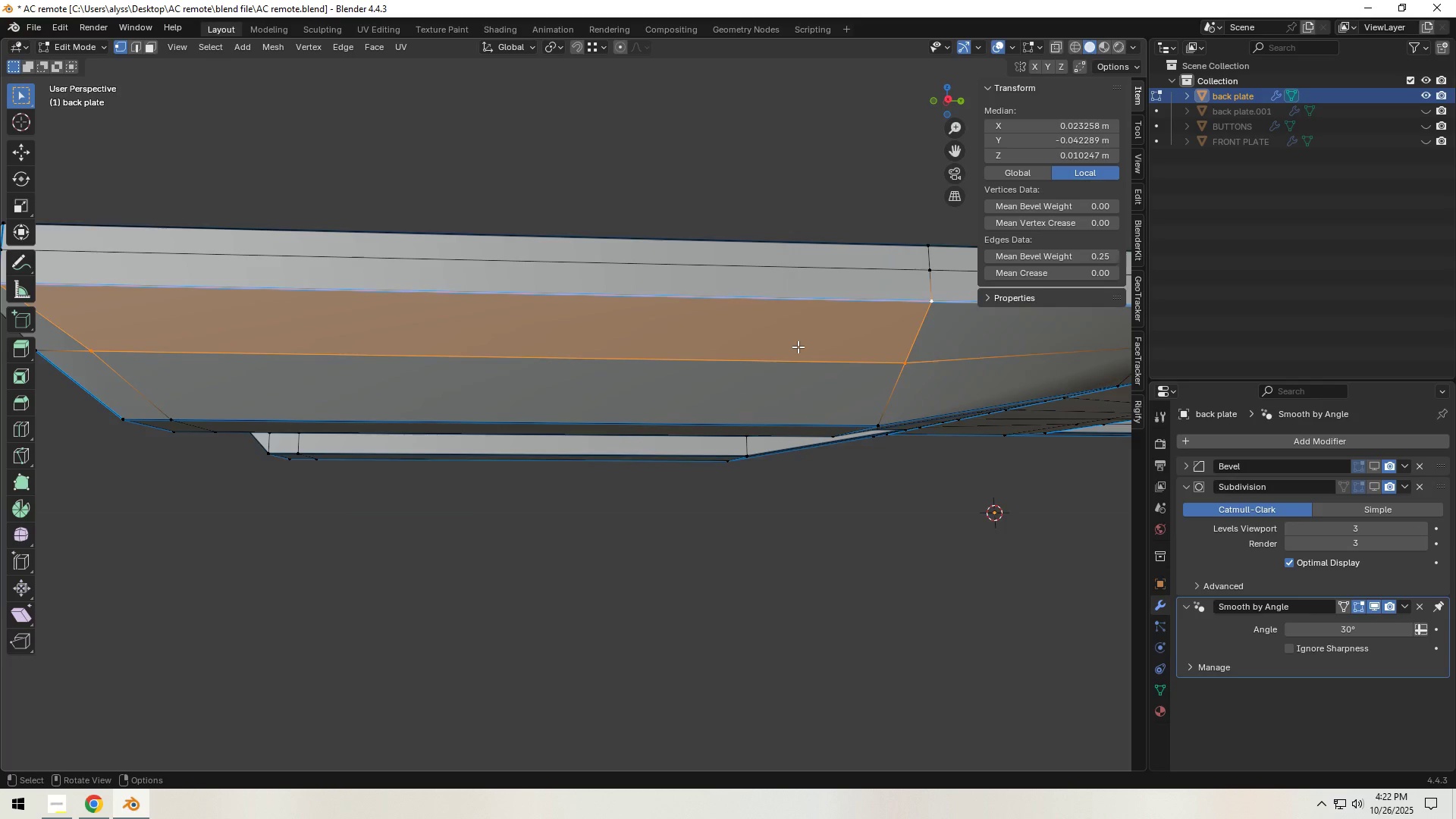 
scroll: coordinate [798, 347], scroll_direction: down, amount: 3.0
 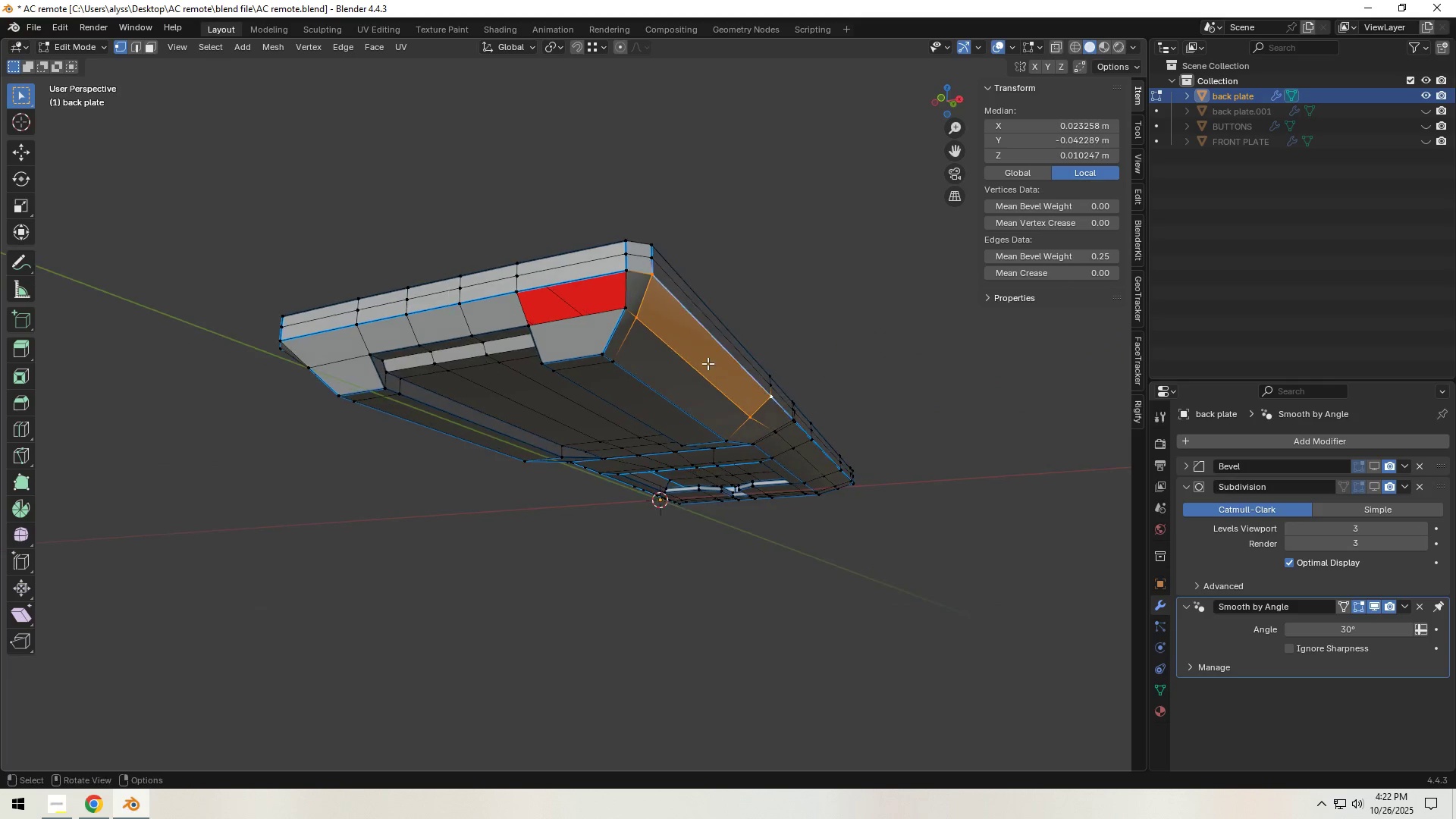 
left_click([739, 244])
 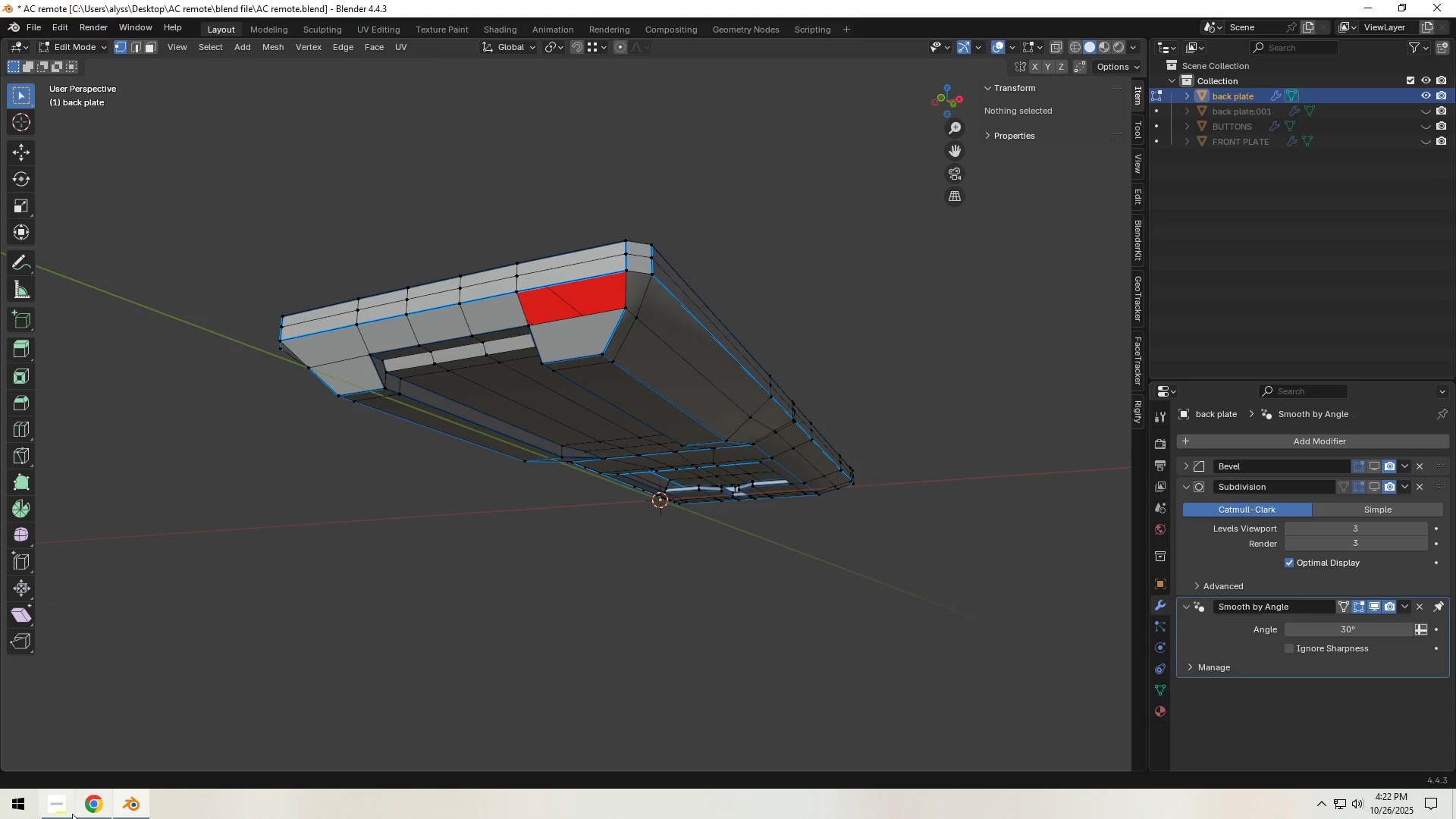 
left_click([64, 808])